 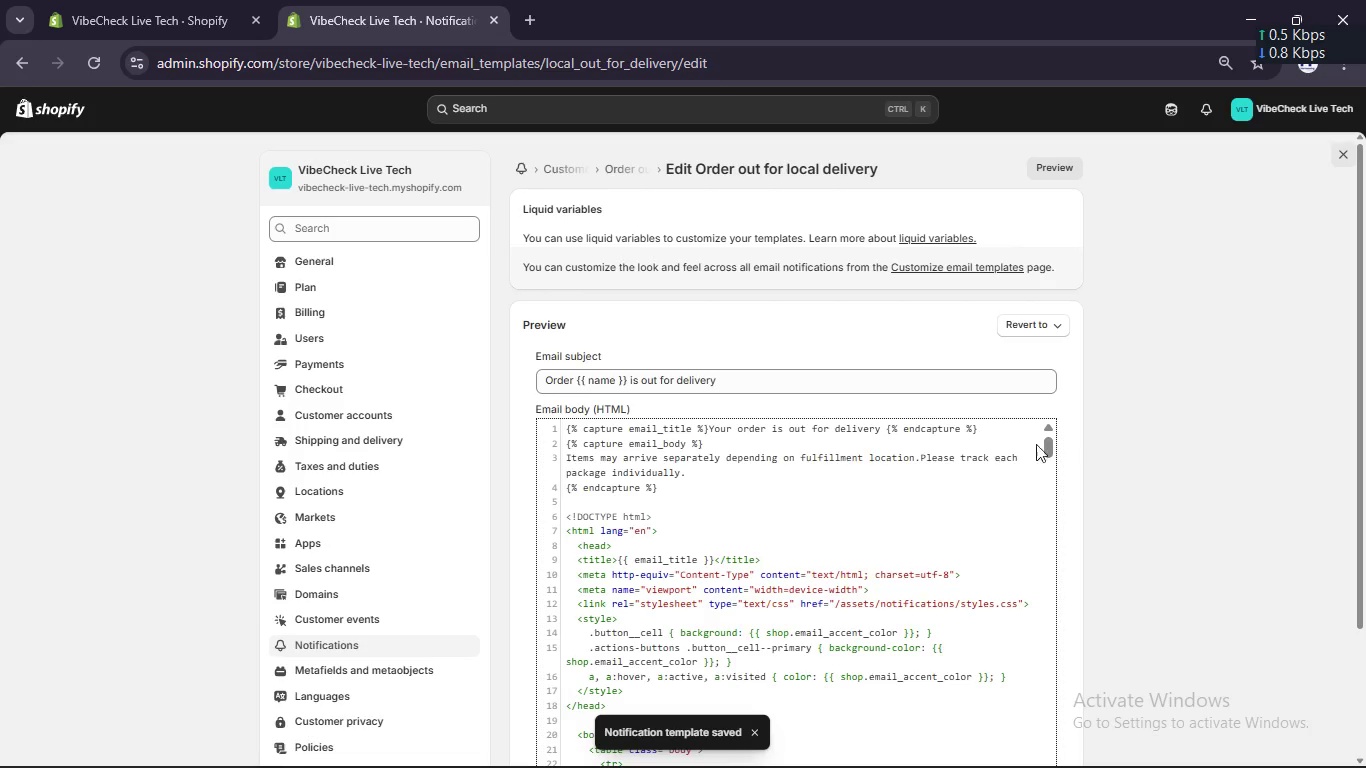 
left_click([631, 169])
 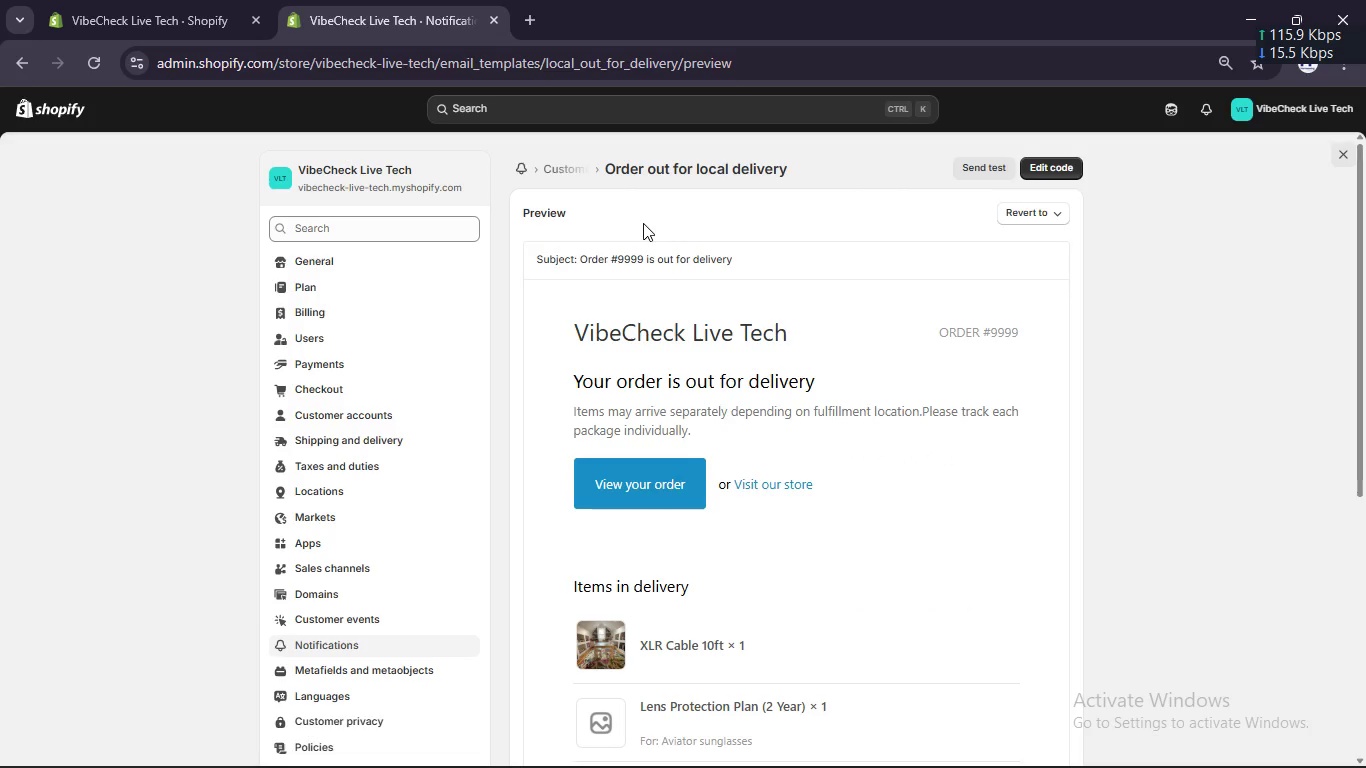 
wait(8.95)
 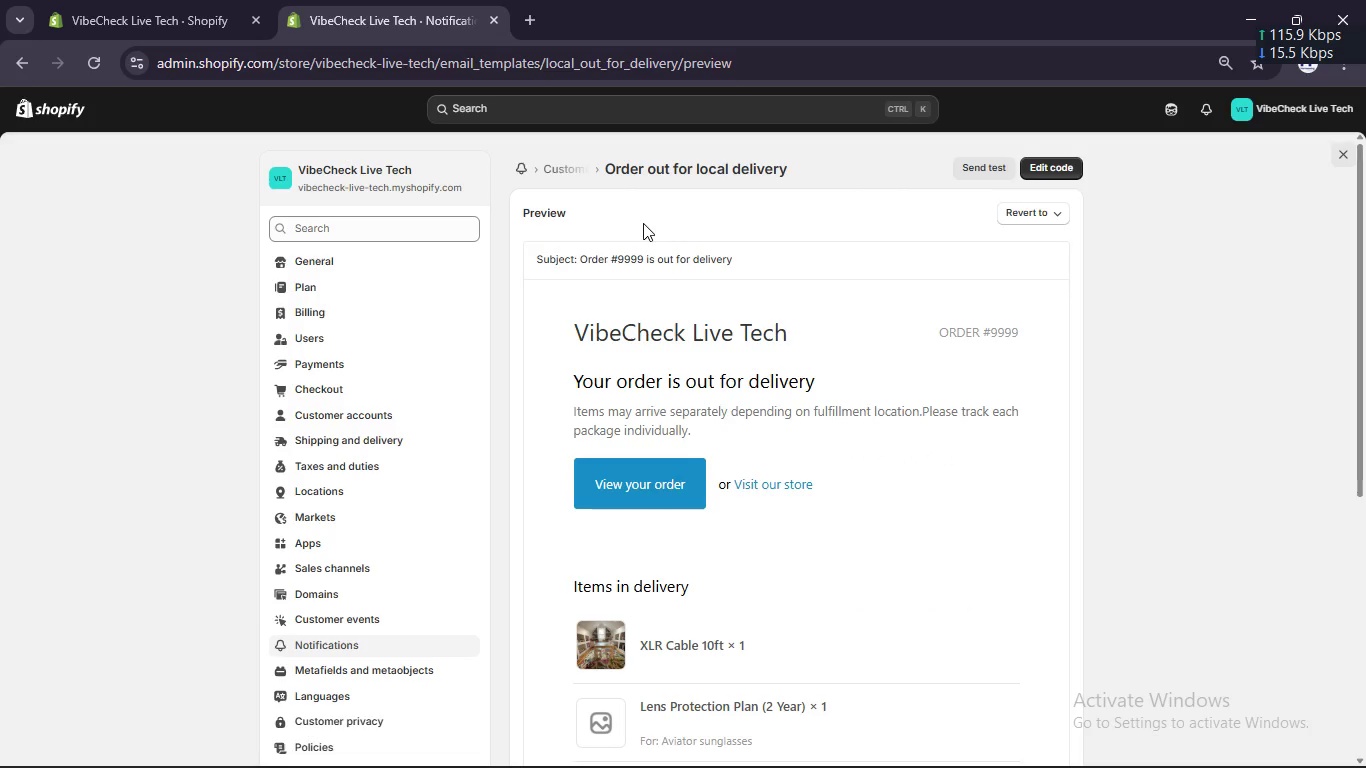 
left_click([59, 100])
 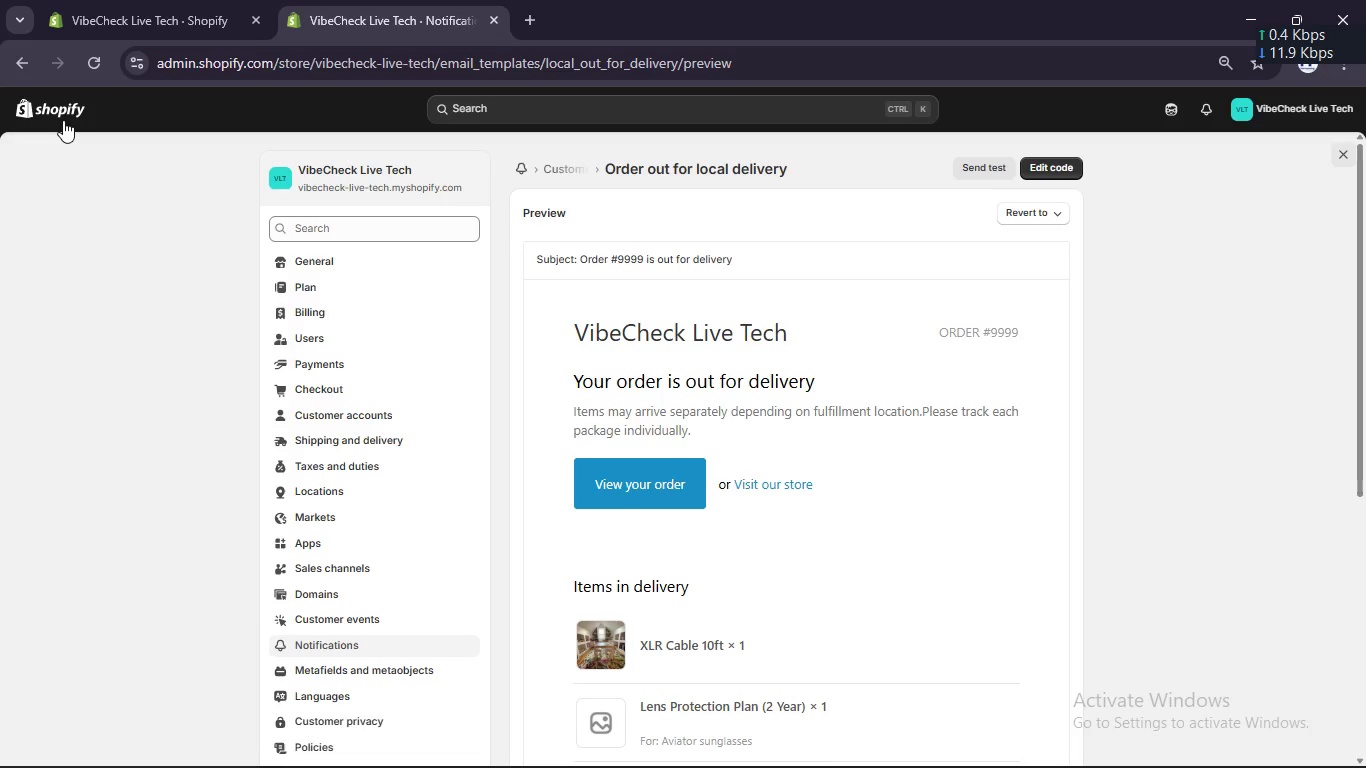 
wait(8.56)
 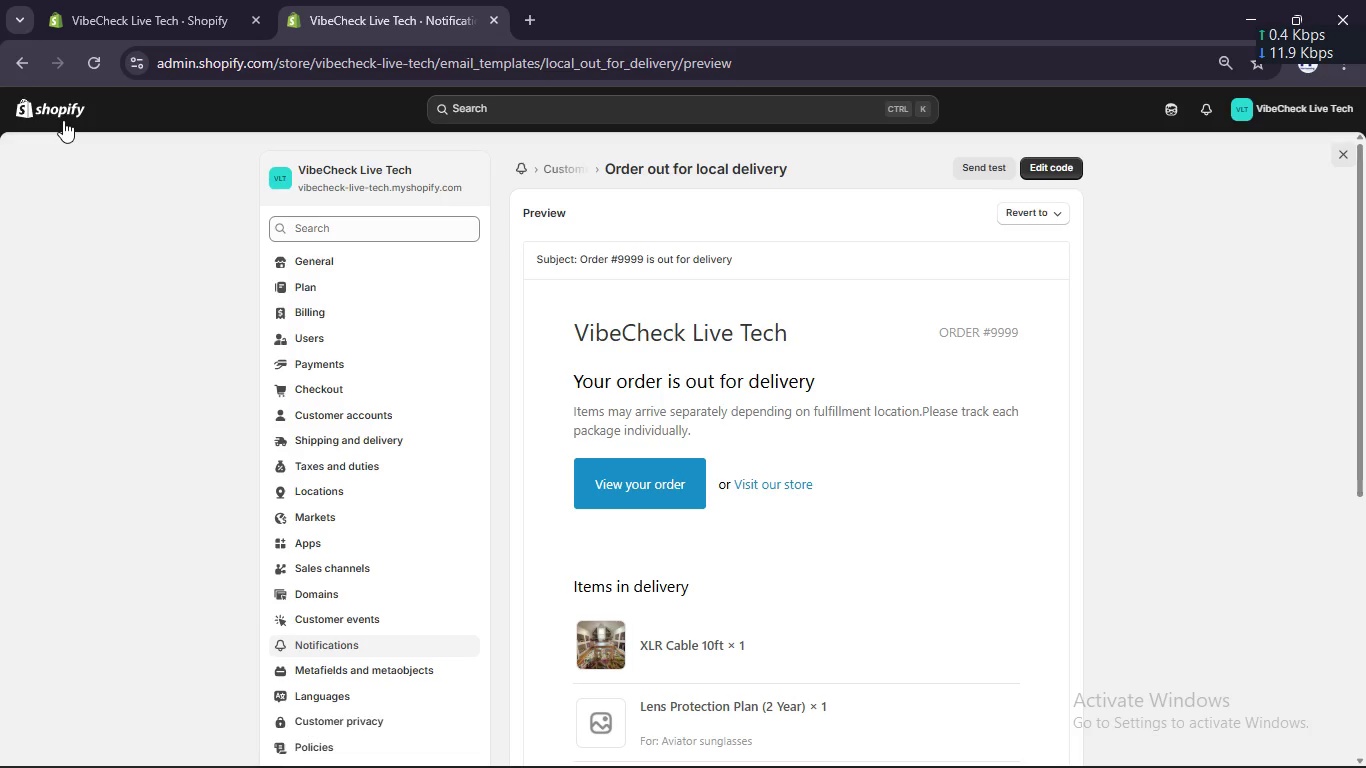 
scroll: coordinate [356, 334], scroll_direction: none, amount: 0.0
 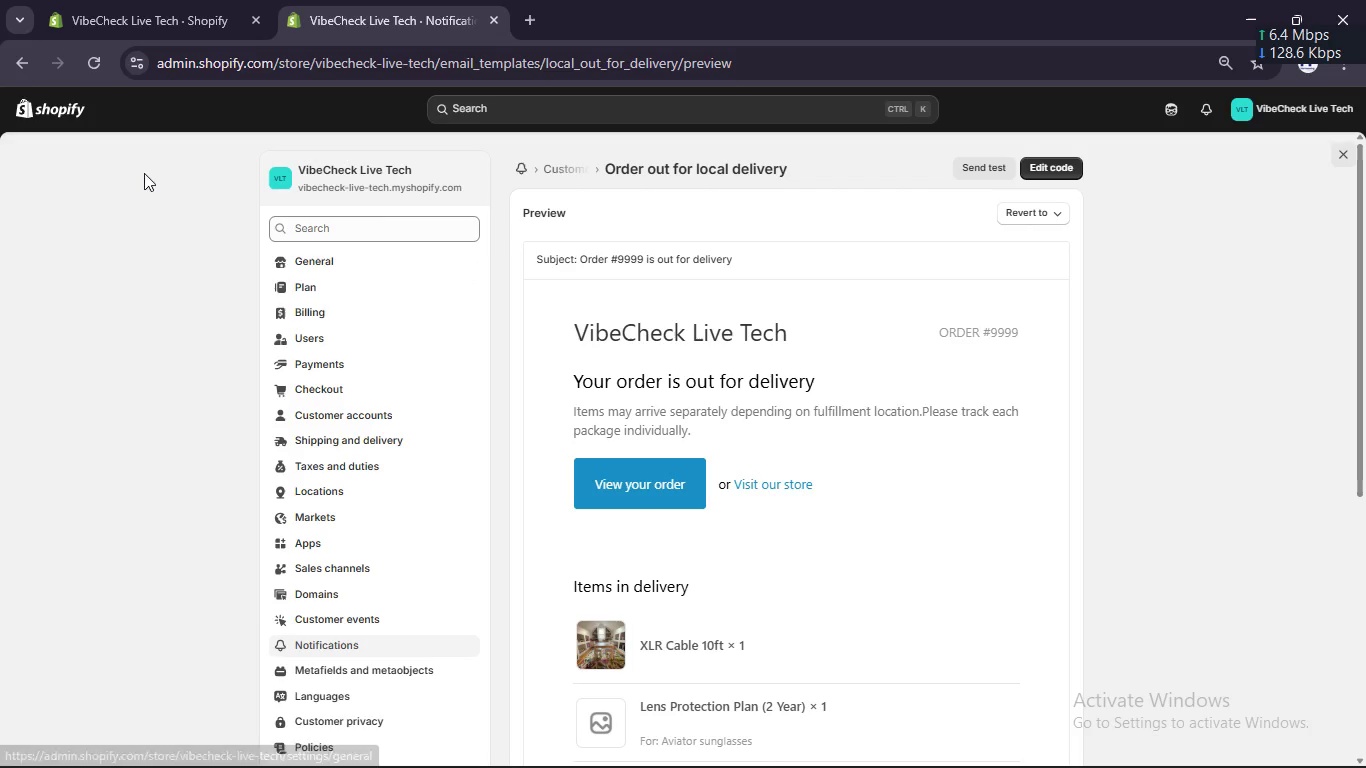 
left_click([80, 120])
 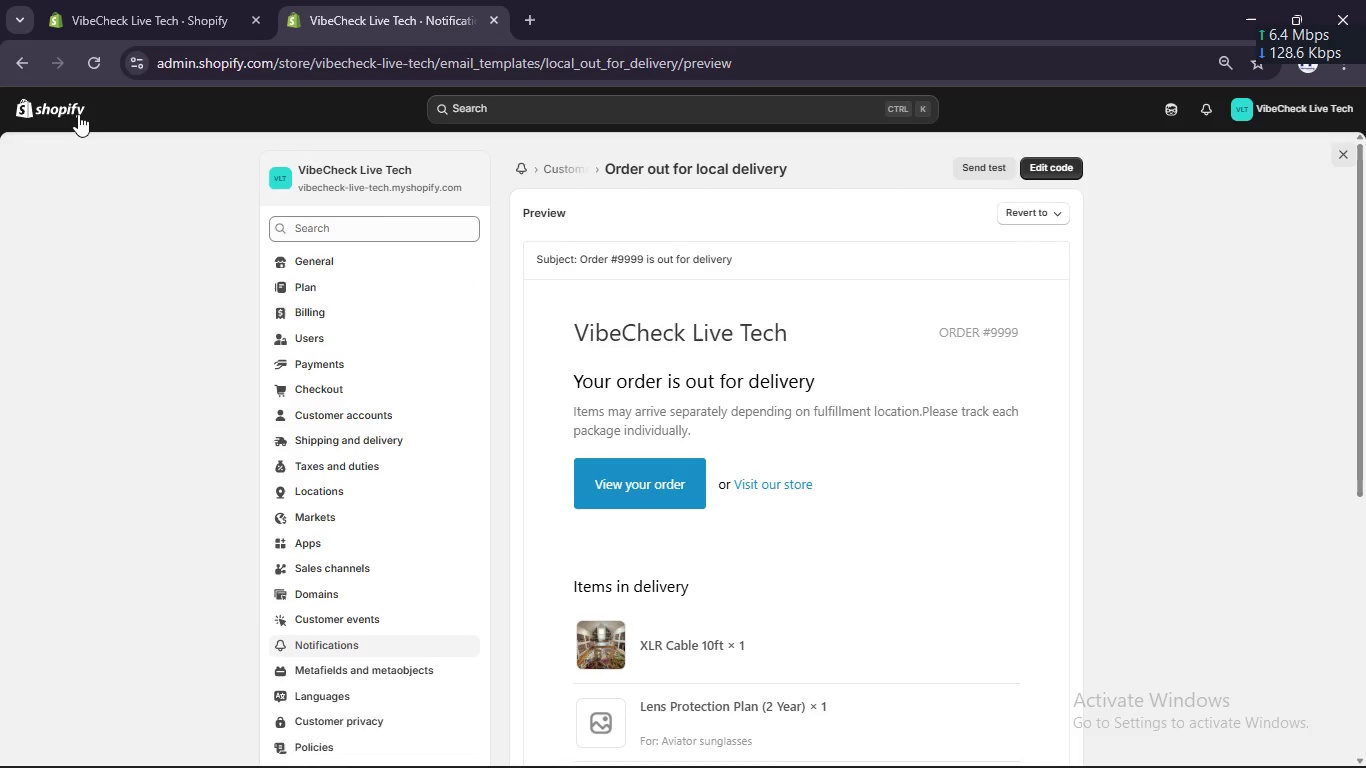 
double_click([78, 114])
 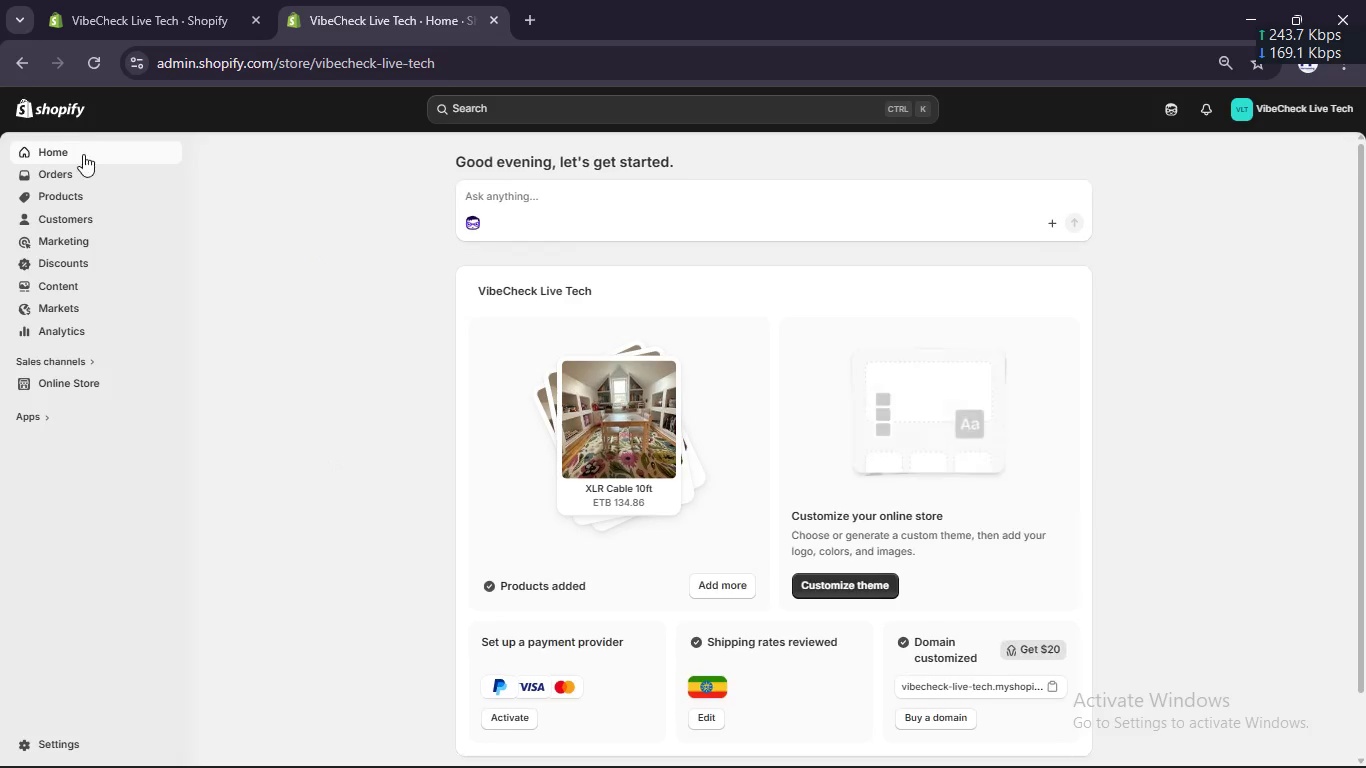 
left_click([83, 170])
 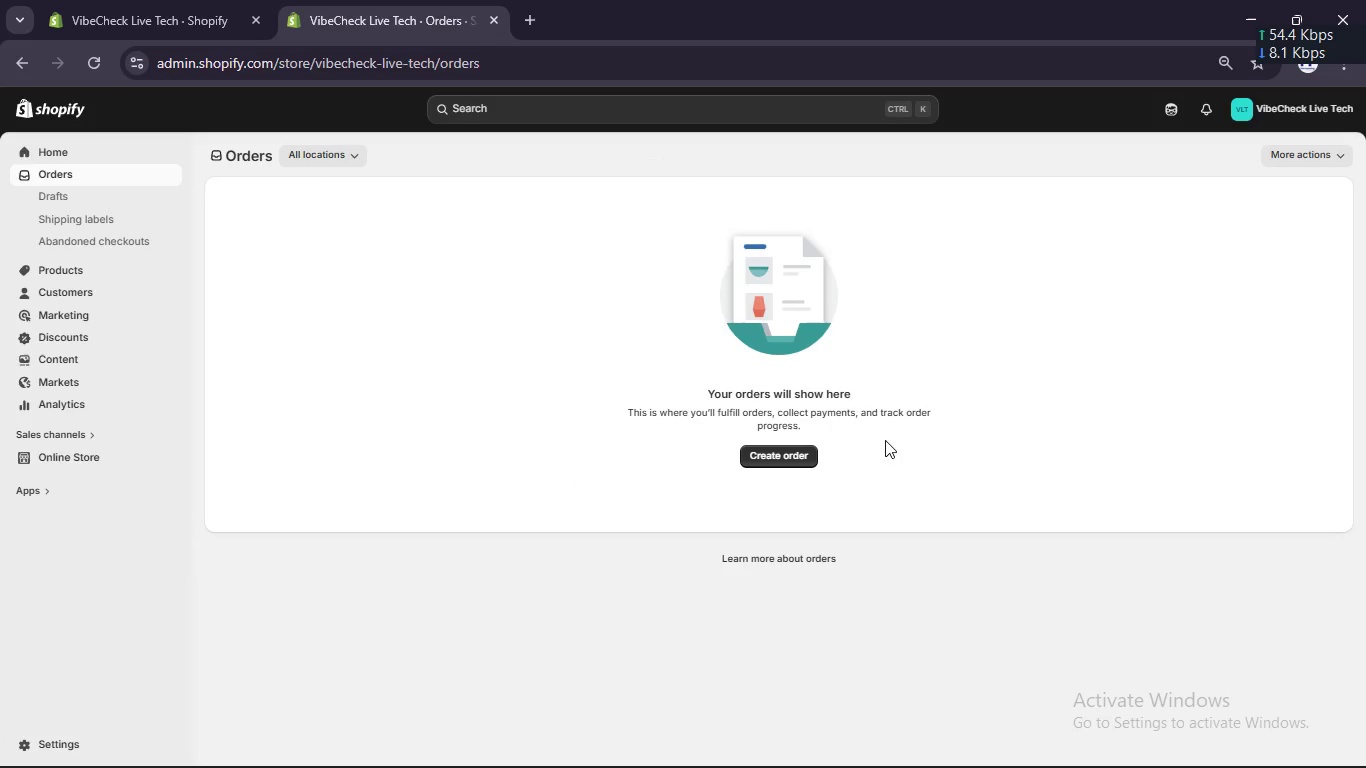 
left_click([800, 453])
 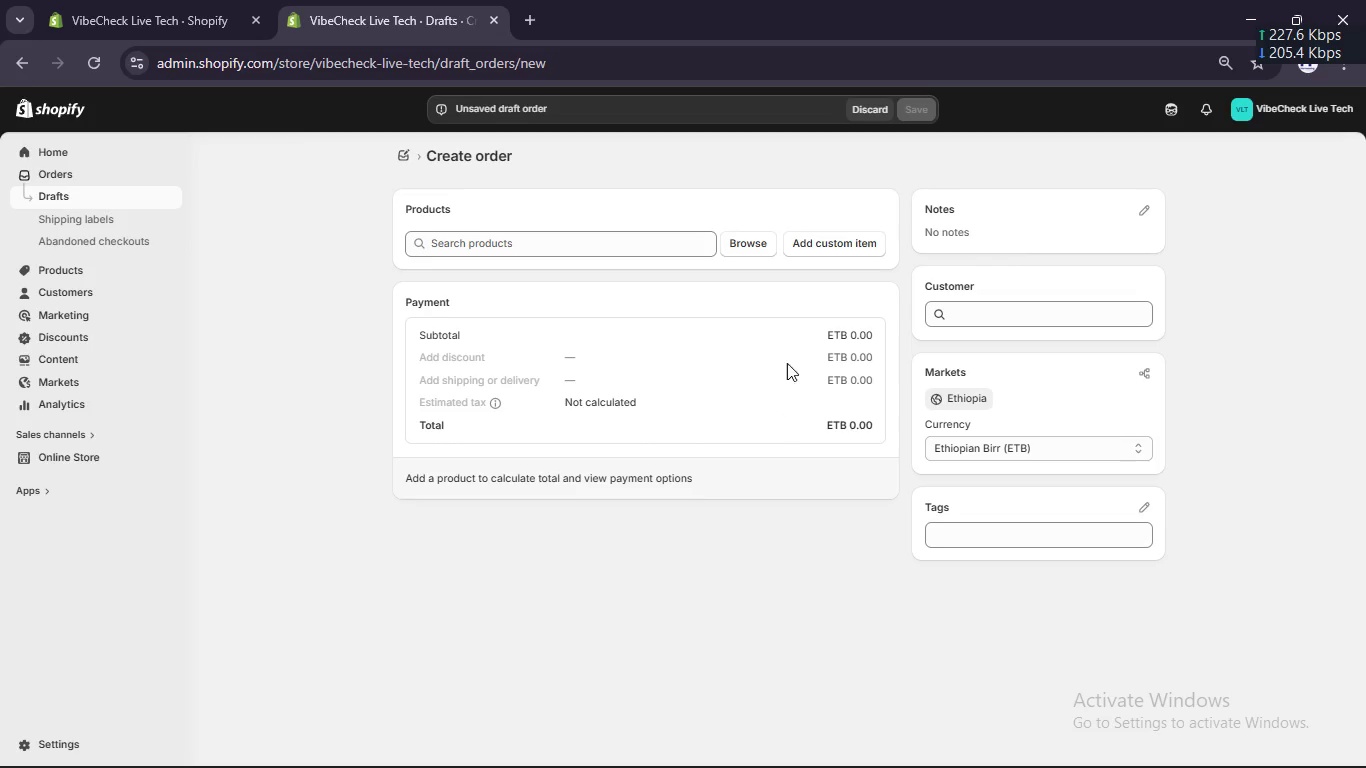 
wait(5.45)
 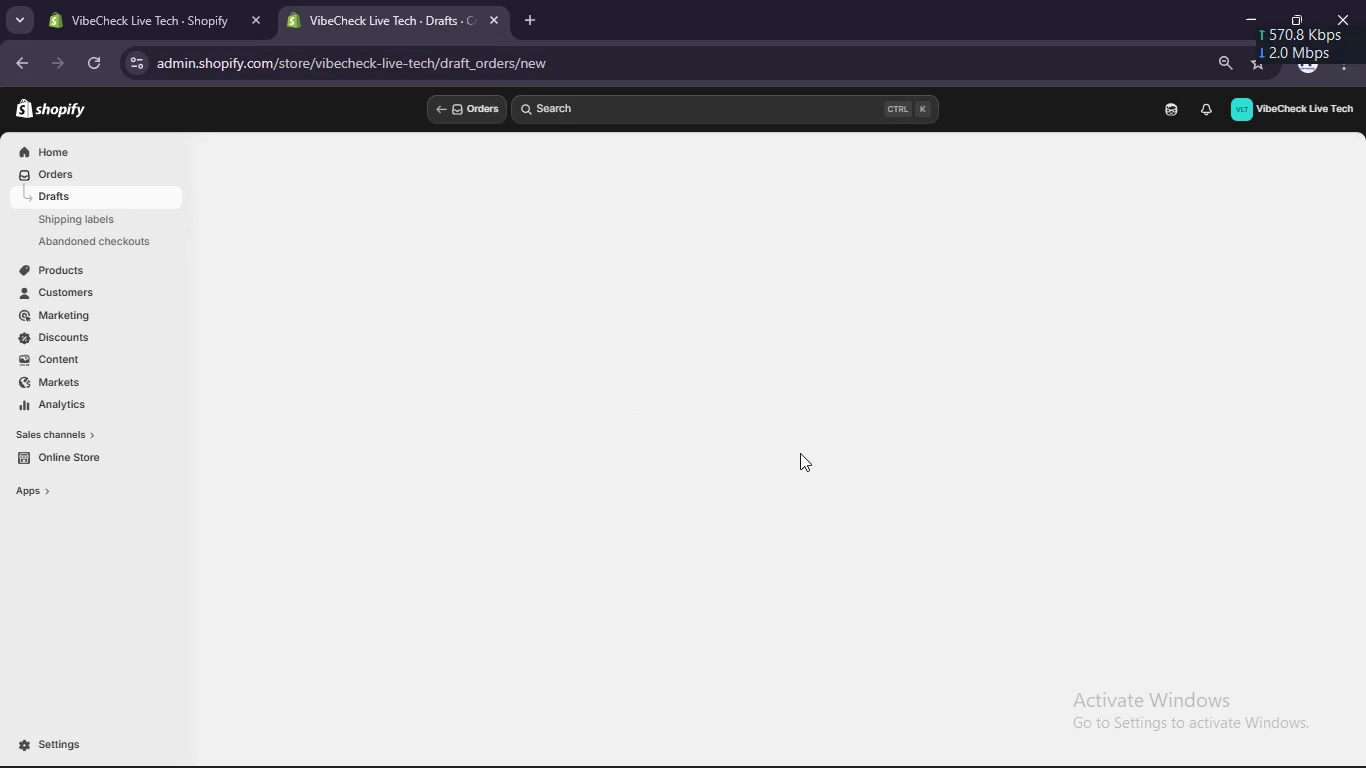 
left_click([751, 243])
 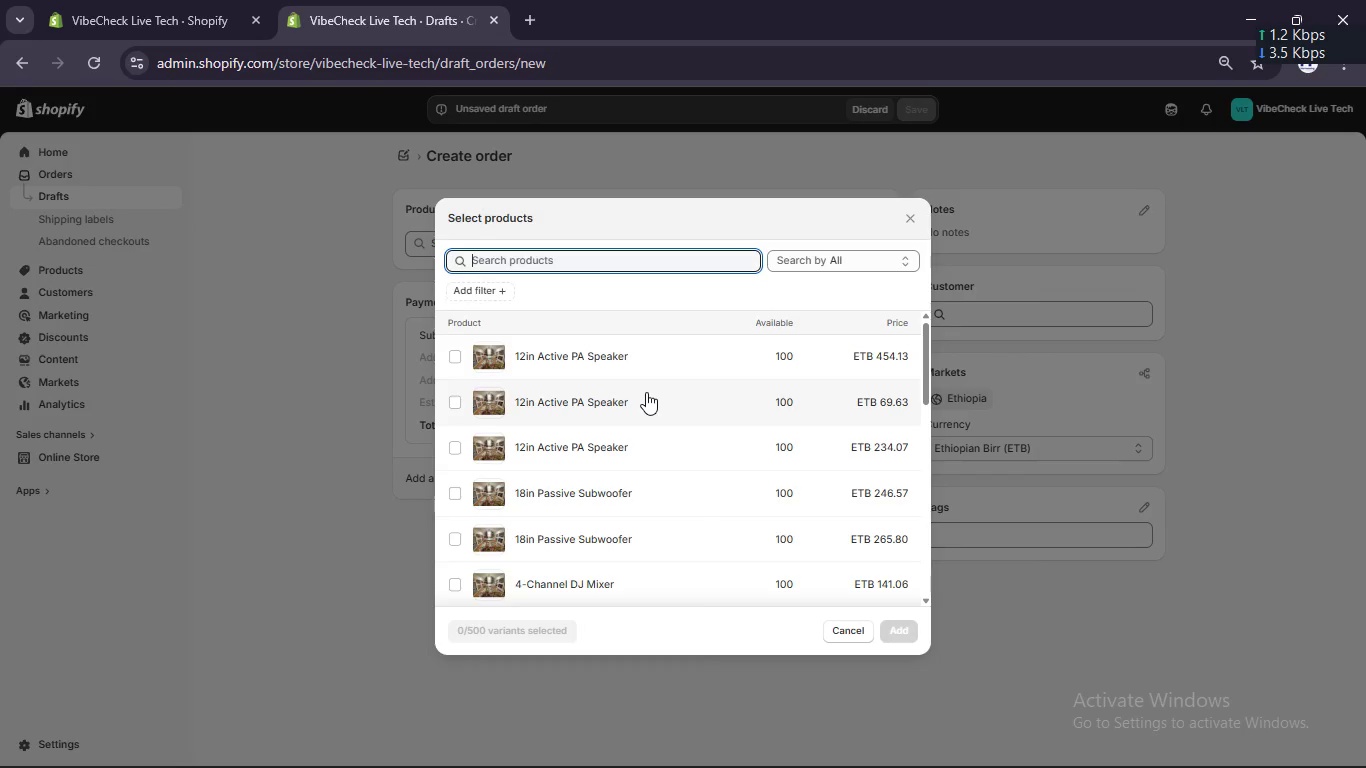 
left_click([462, 348])
 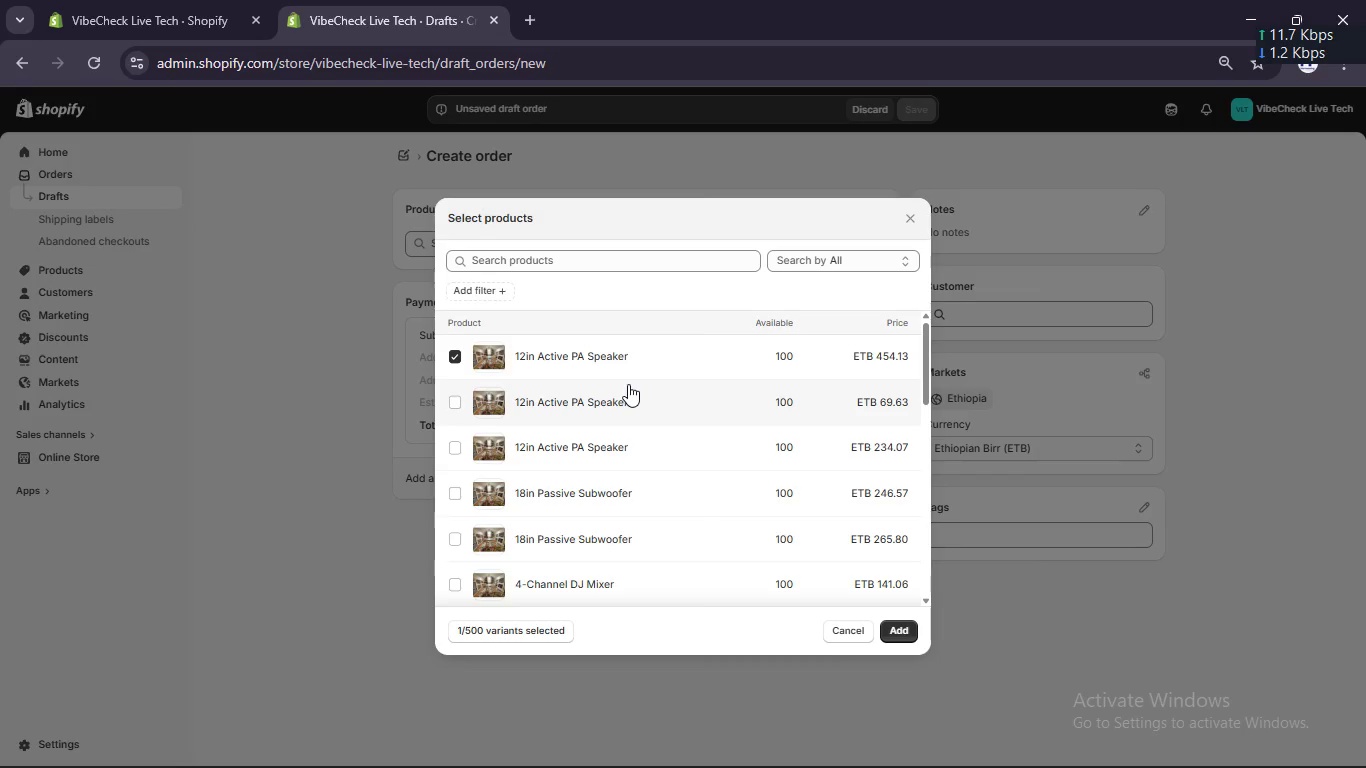 
scroll: coordinate [633, 464], scroll_direction: down, amount: 9.0
 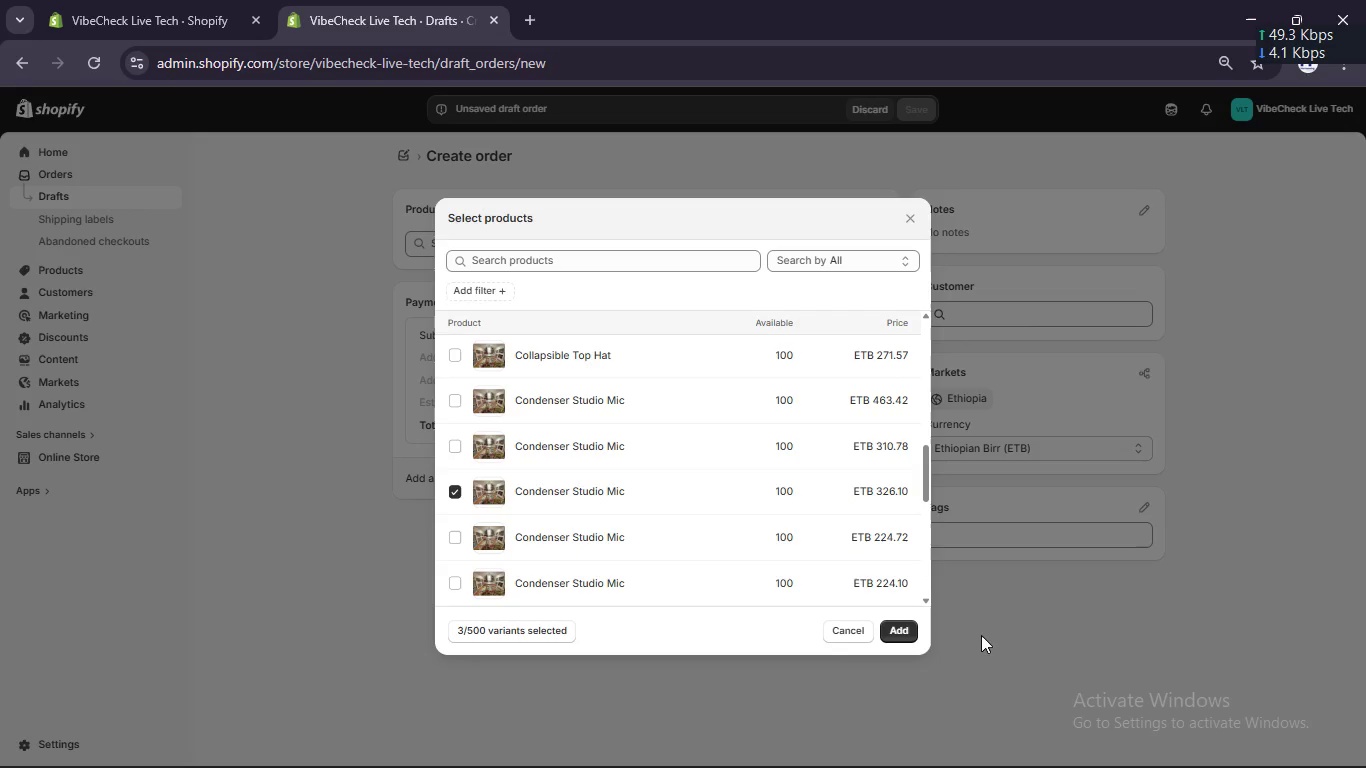 
left_click([909, 633])
 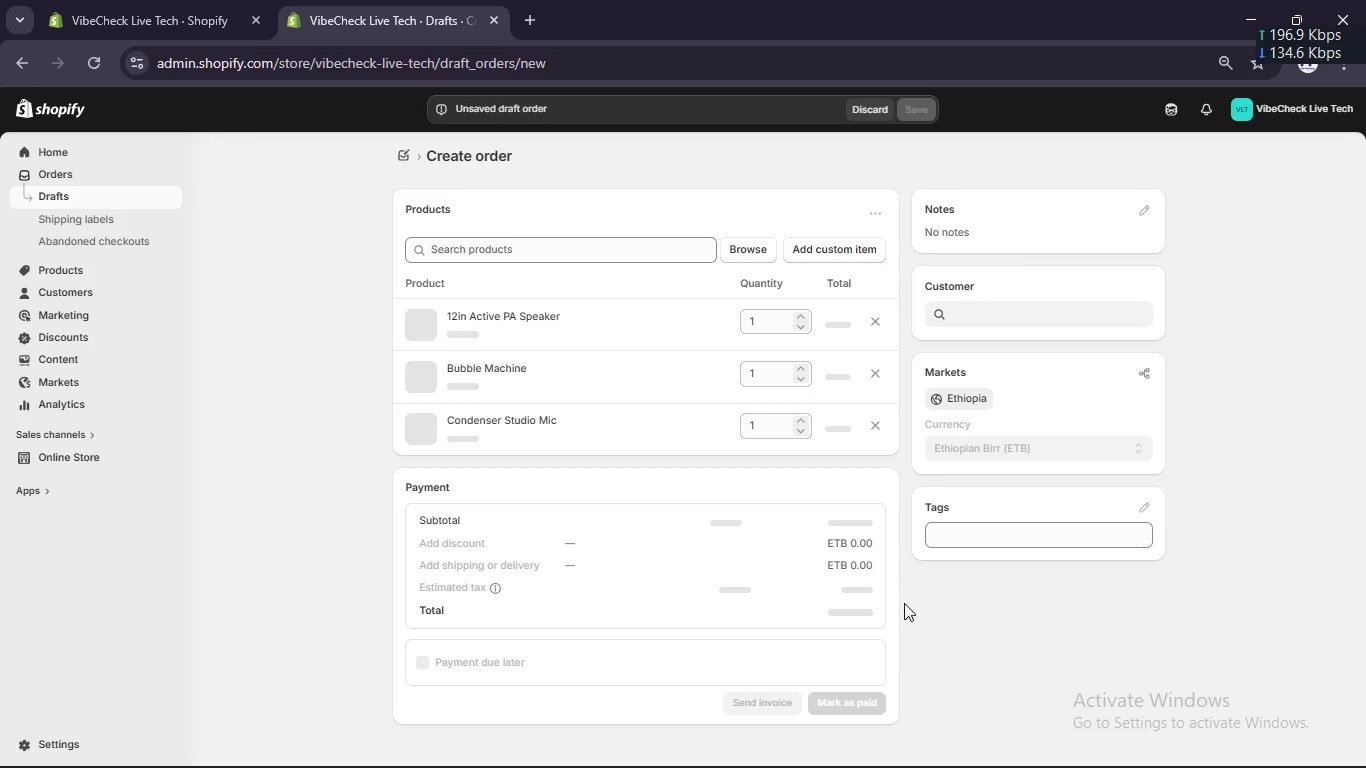 
scroll: coordinate [840, 660], scroll_direction: down, amount: 12.0
 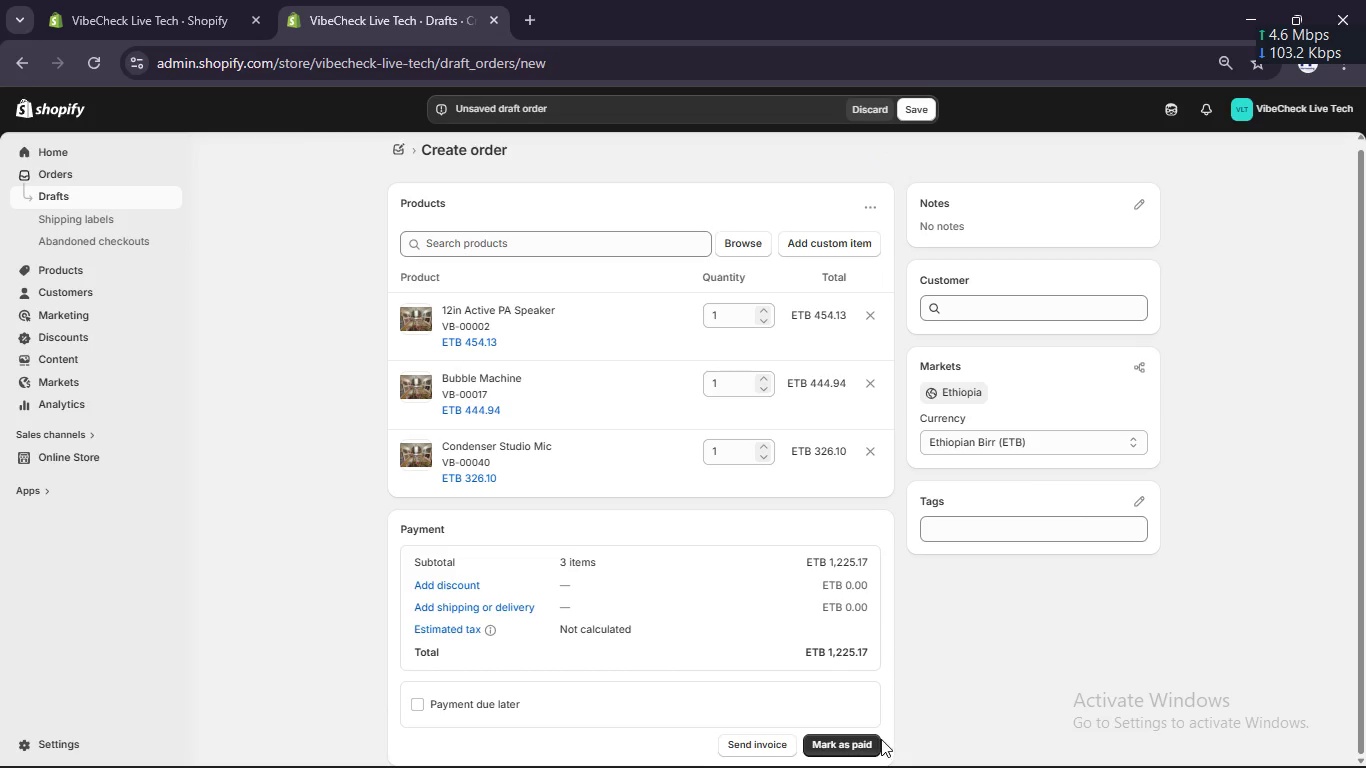 
left_click([859, 735])
 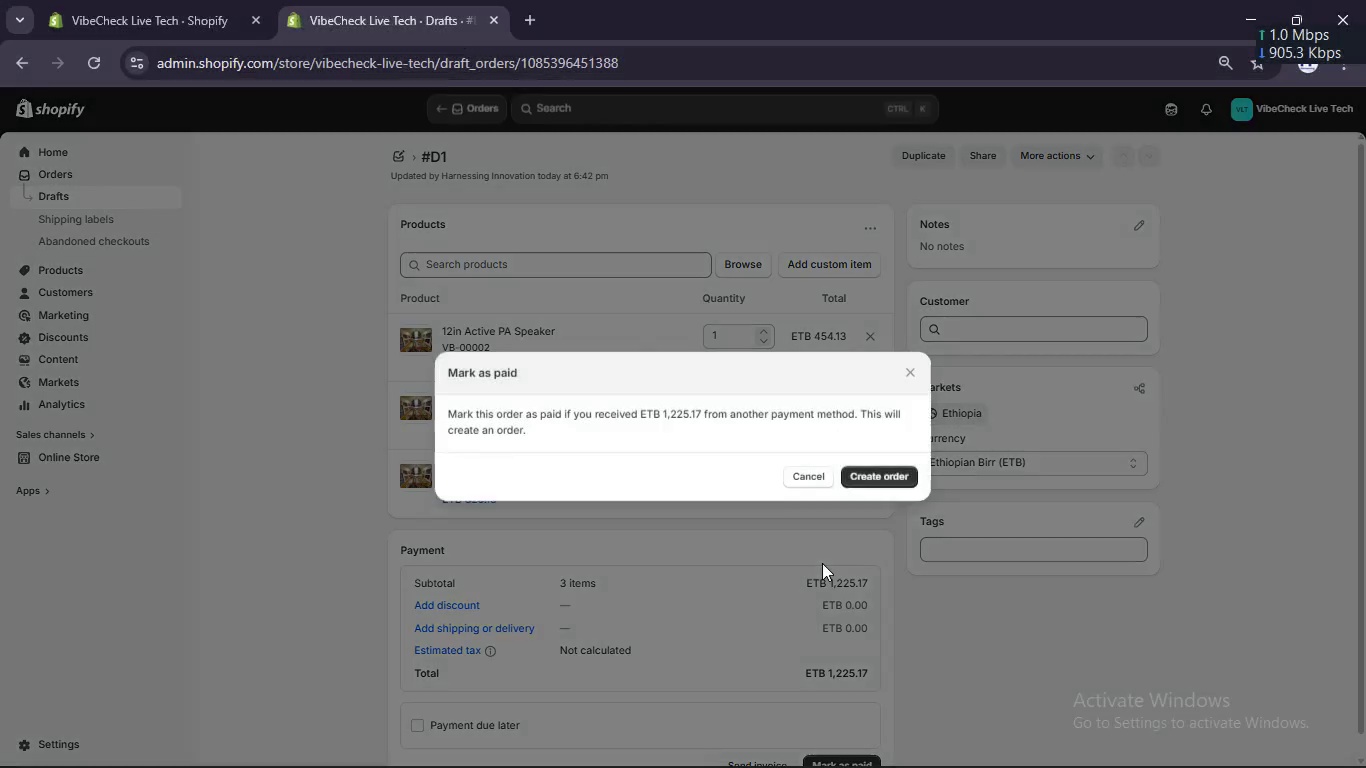 
left_click([866, 476])
 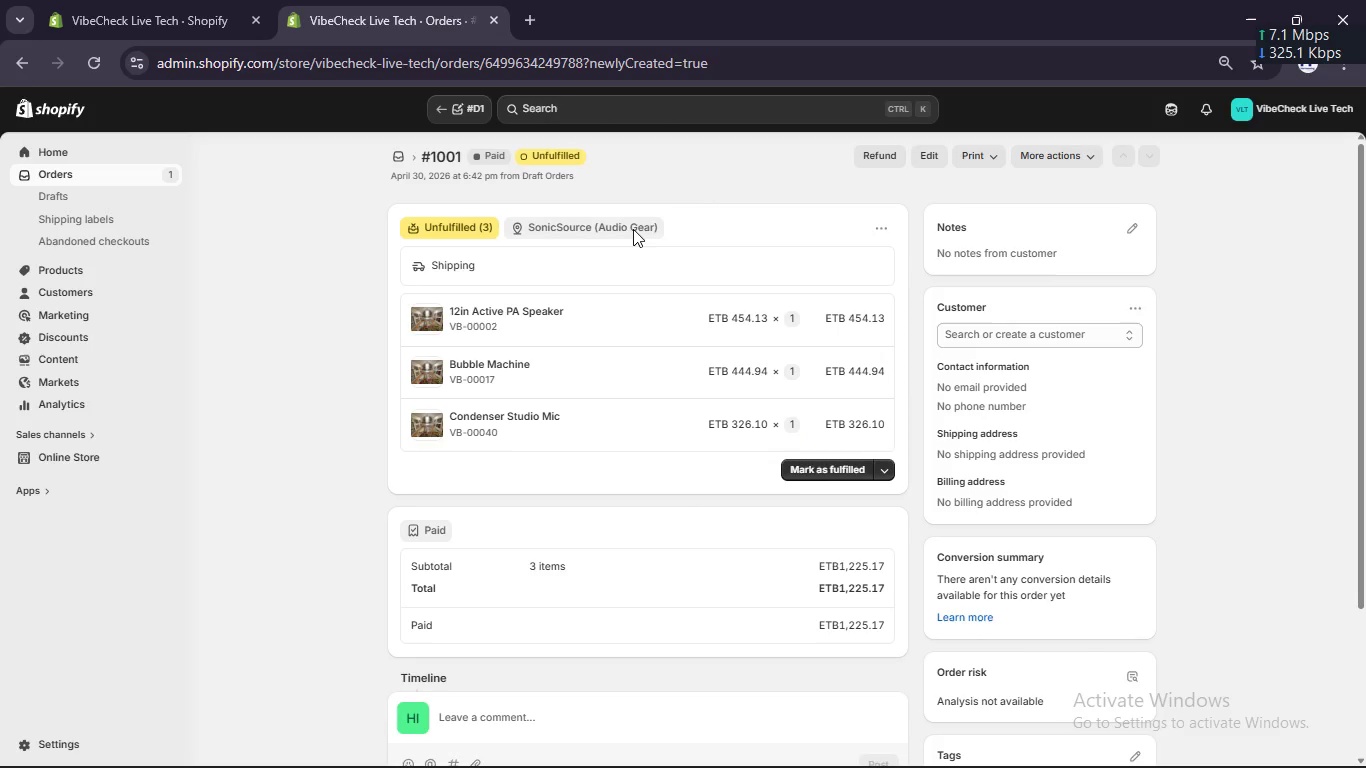 
wait(12.86)
 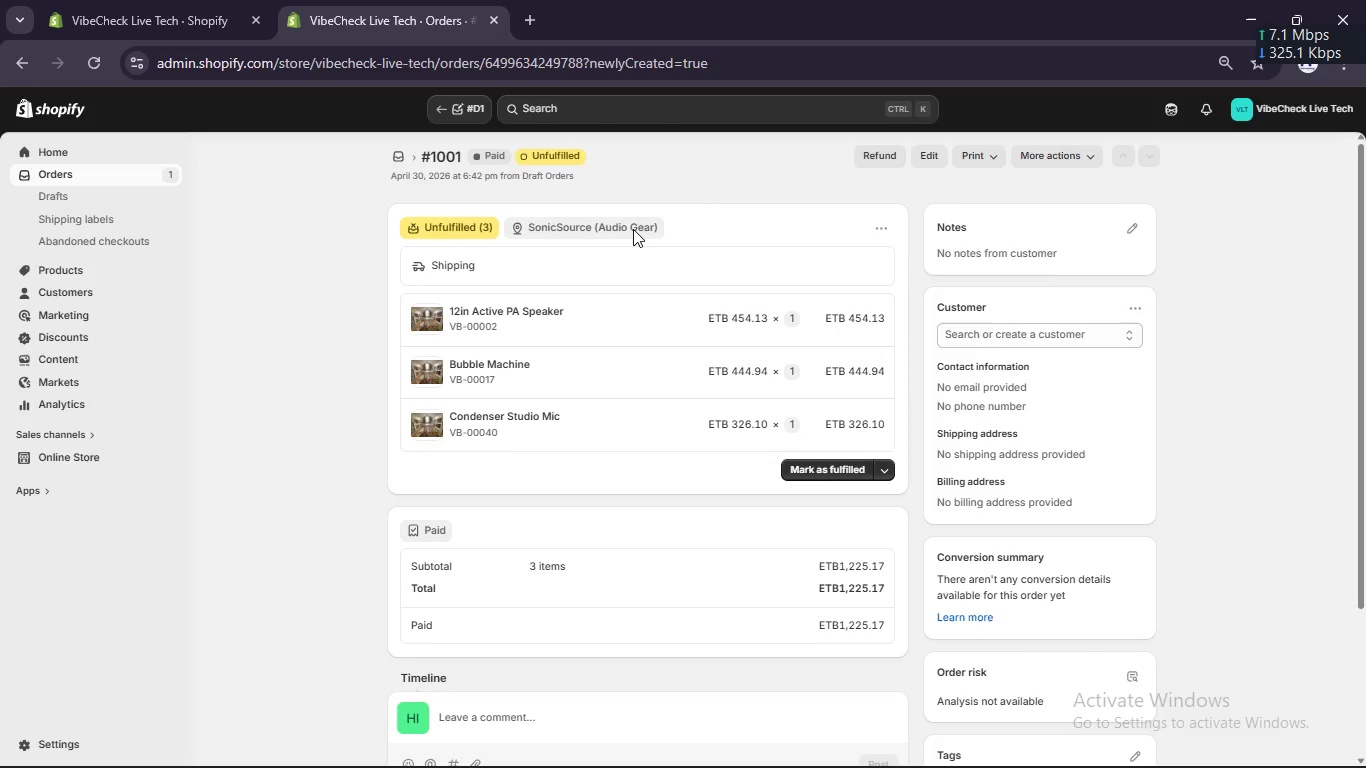 
scroll: coordinate [721, 362], scroll_direction: down, amount: 3.0
 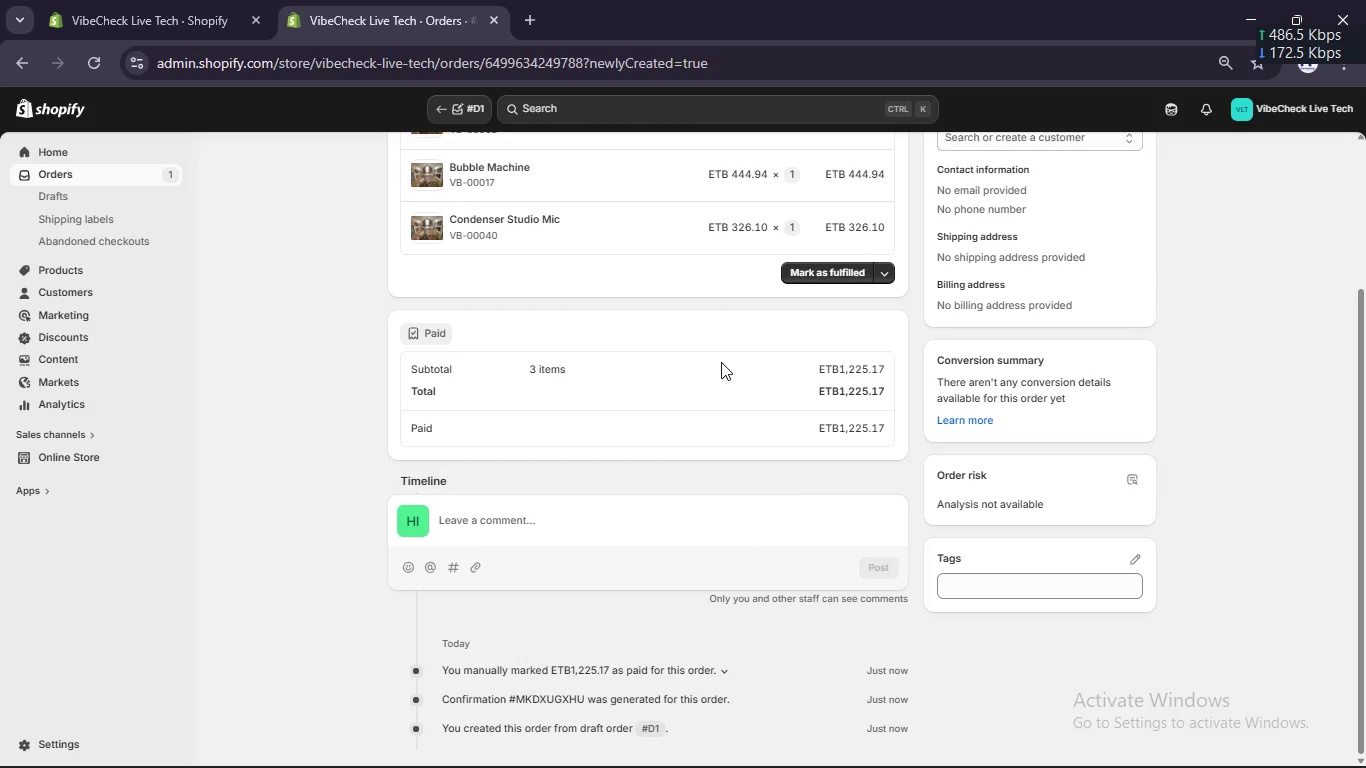 
scroll: coordinate [722, 362], scroll_direction: none, amount: 0.0
 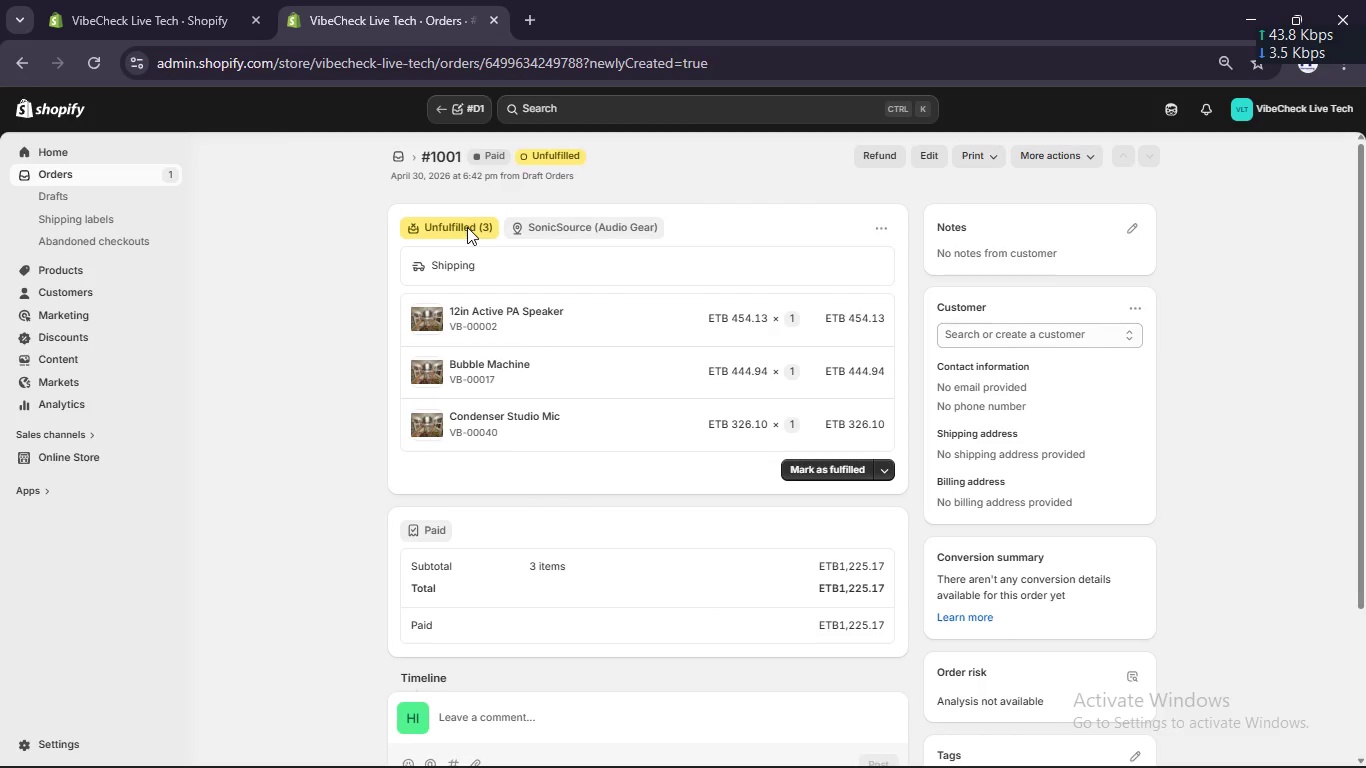 
left_click([611, 228])
 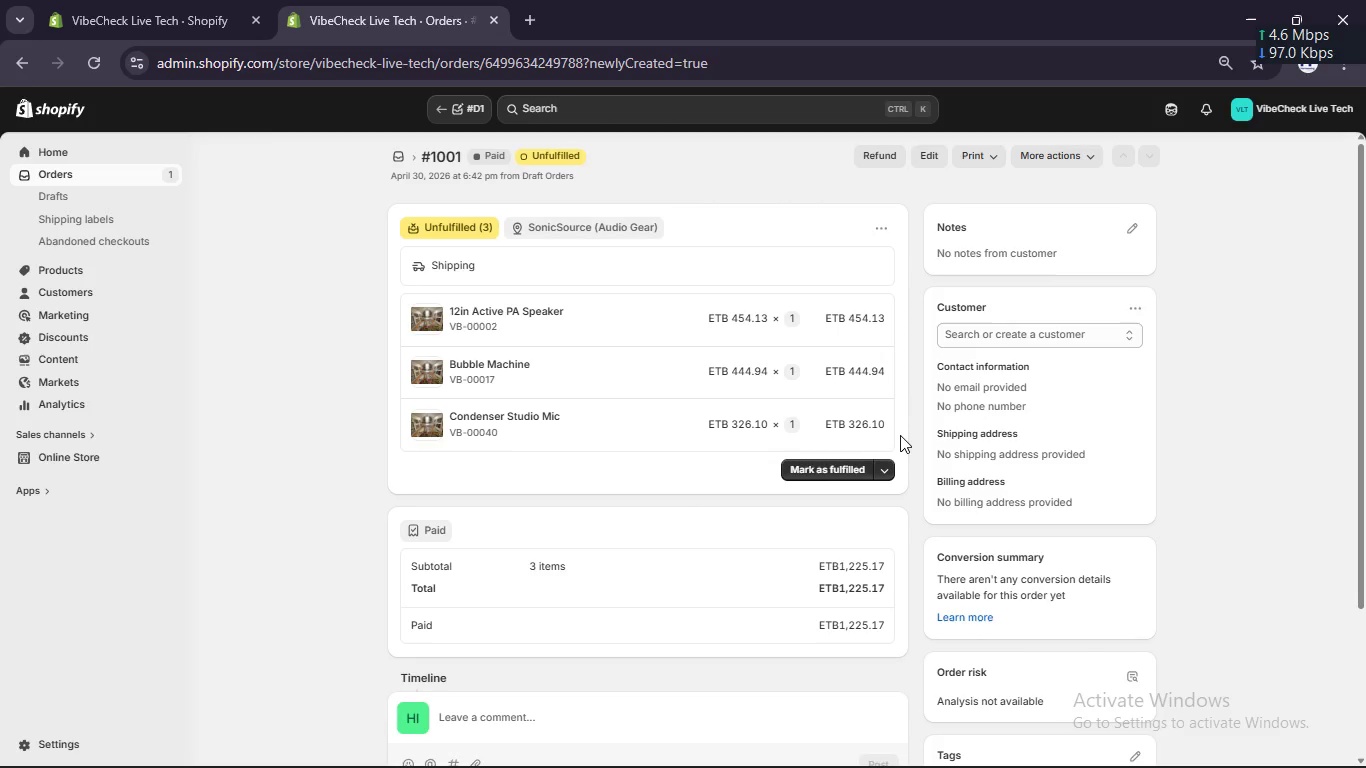 
left_click([894, 467])
 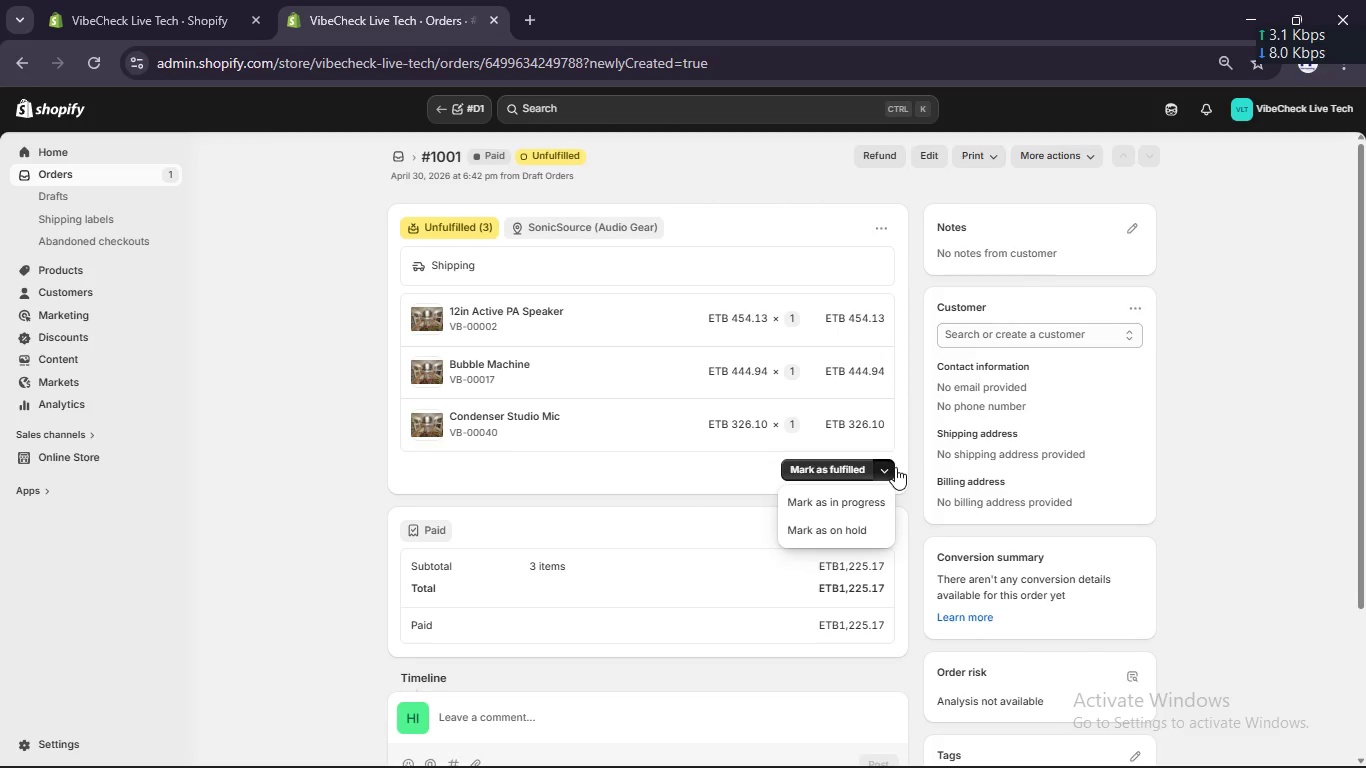 
left_click([894, 467])
 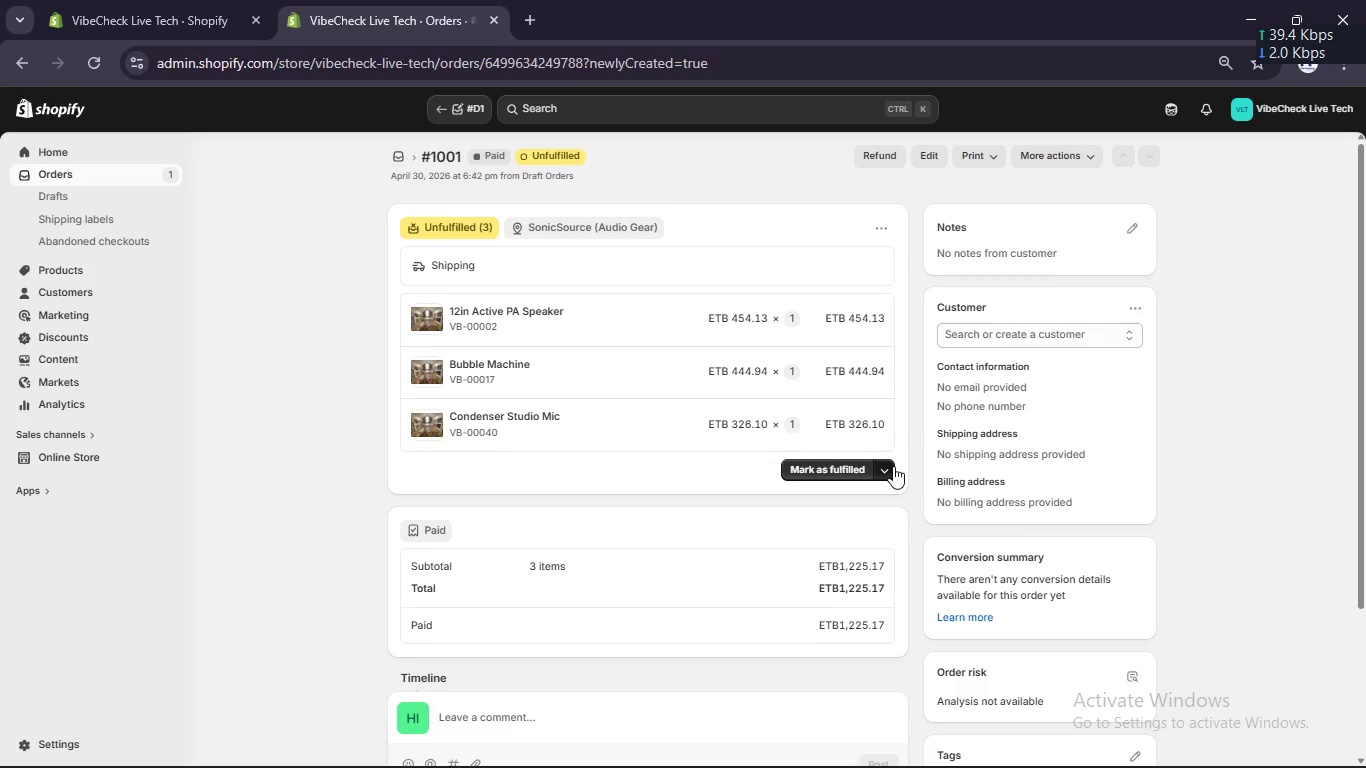 
scroll: coordinate [893, 466], scroll_direction: down, amount: 3.0
 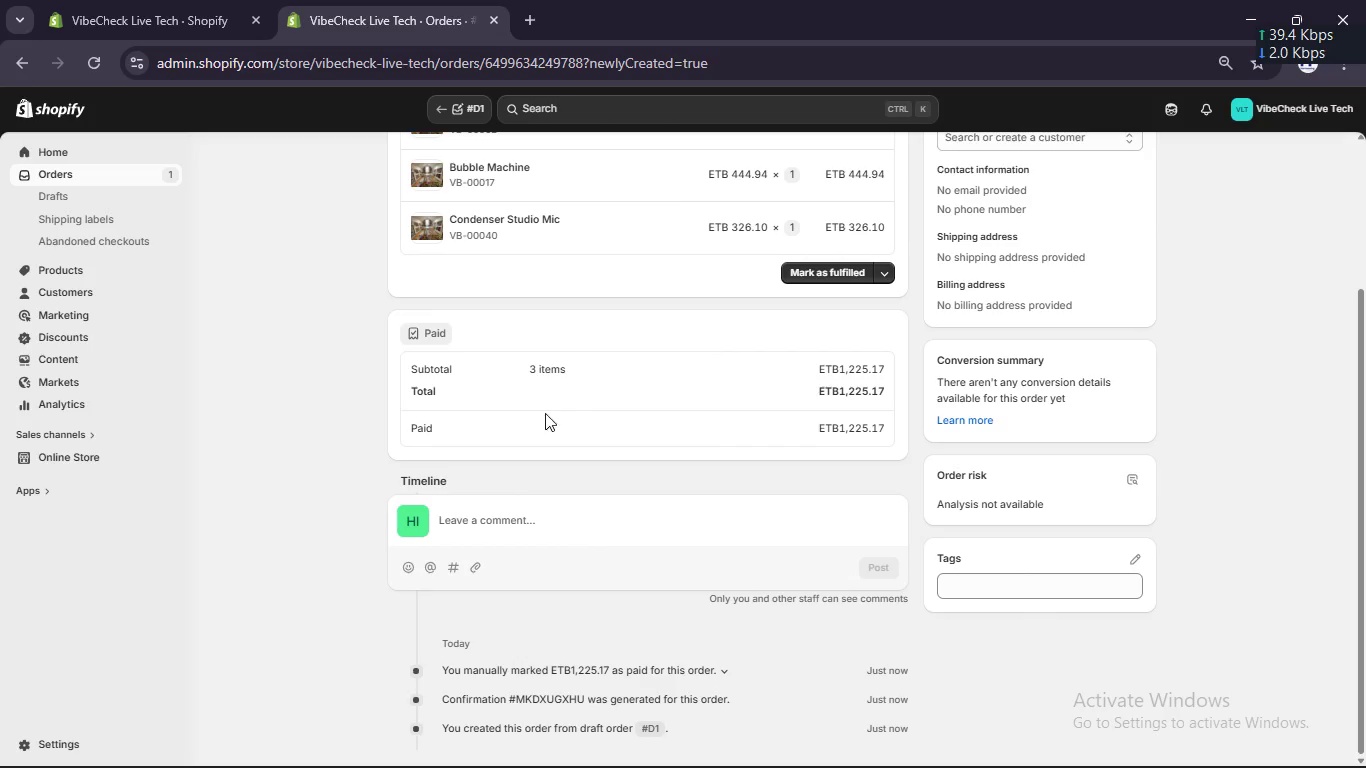 
scroll: coordinate [581, 429], scroll_direction: up, amount: 1.0
 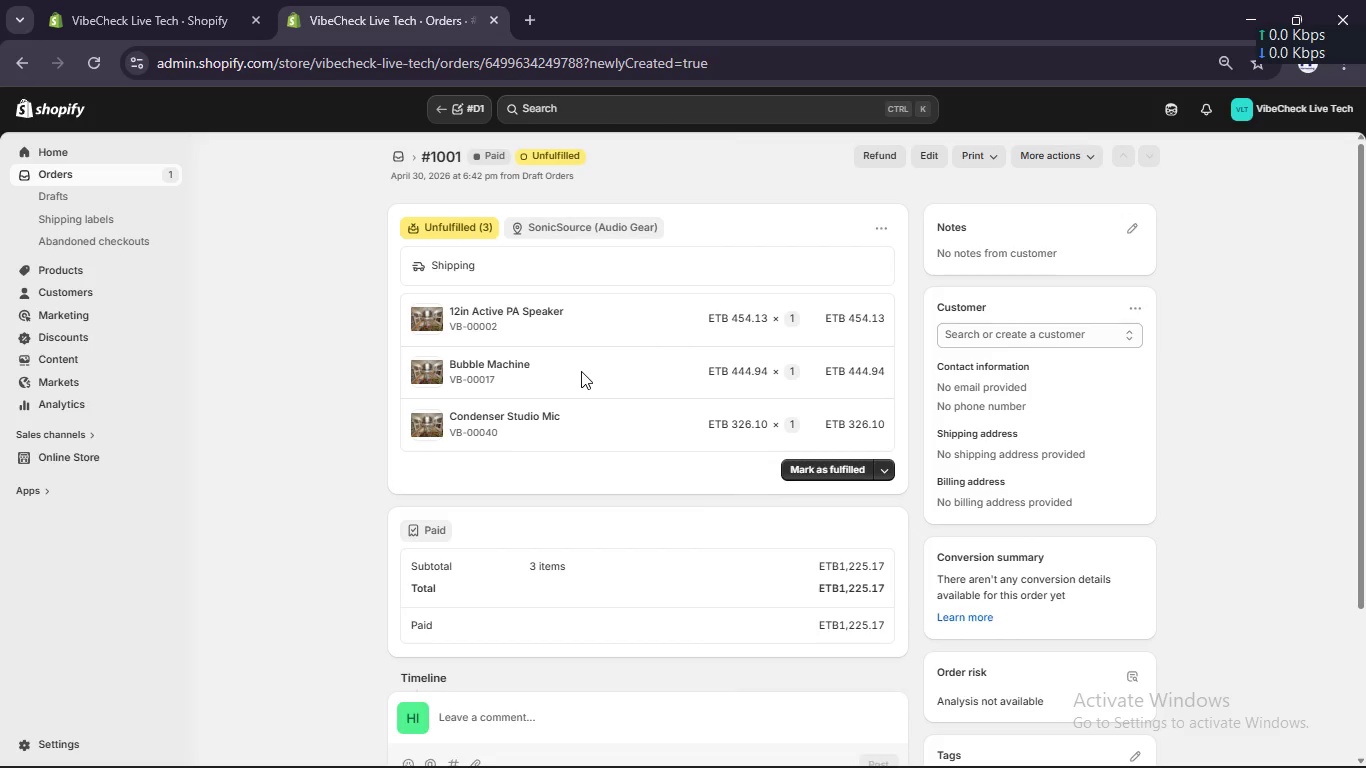 
key(Meta+Shift+S)
 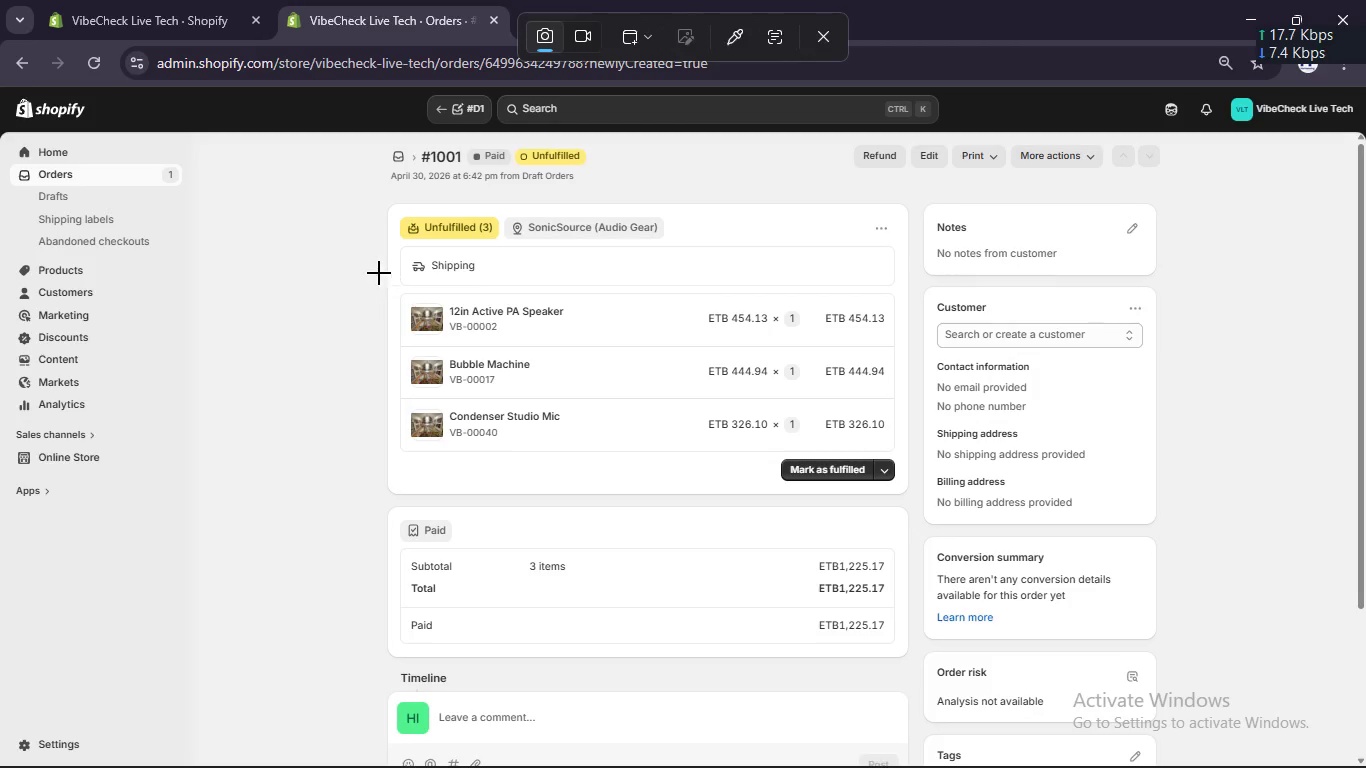 
left_click([365, 267])
 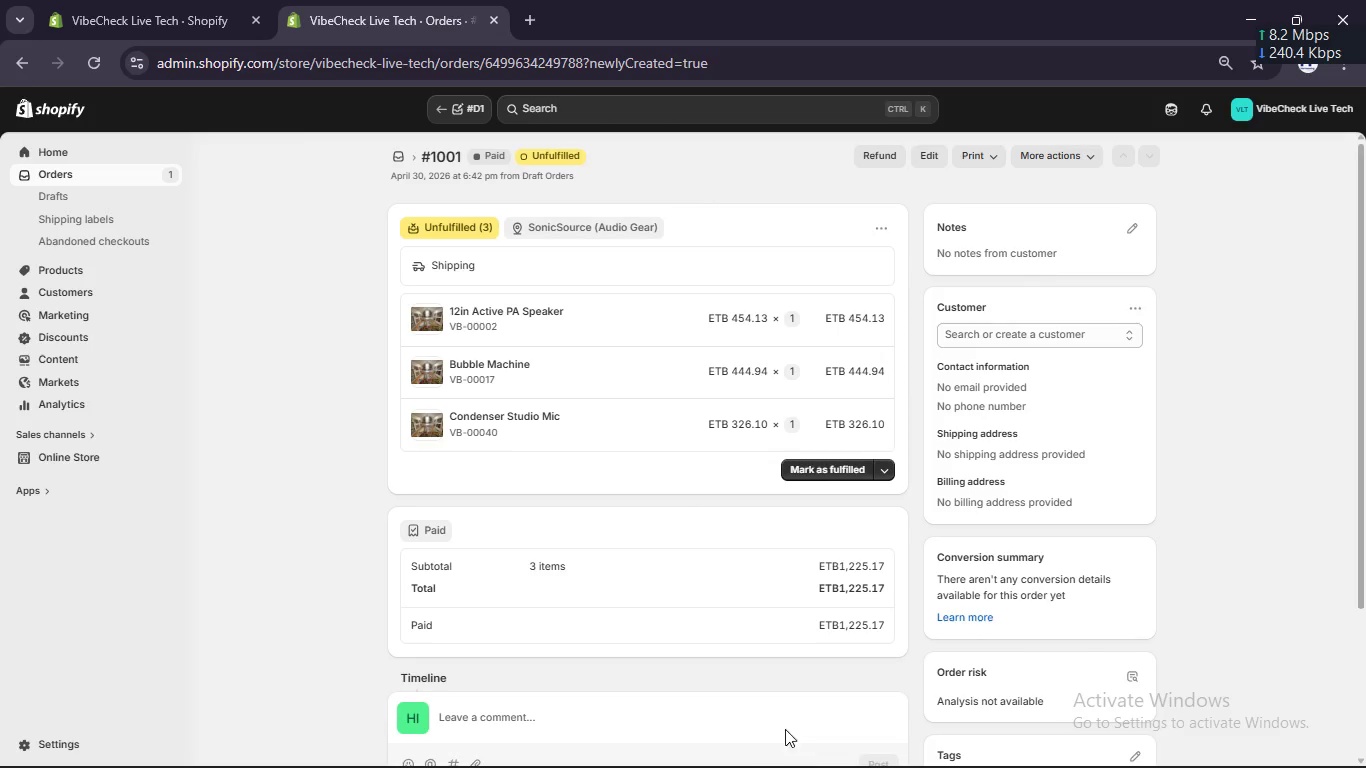 
left_click([895, 747])
 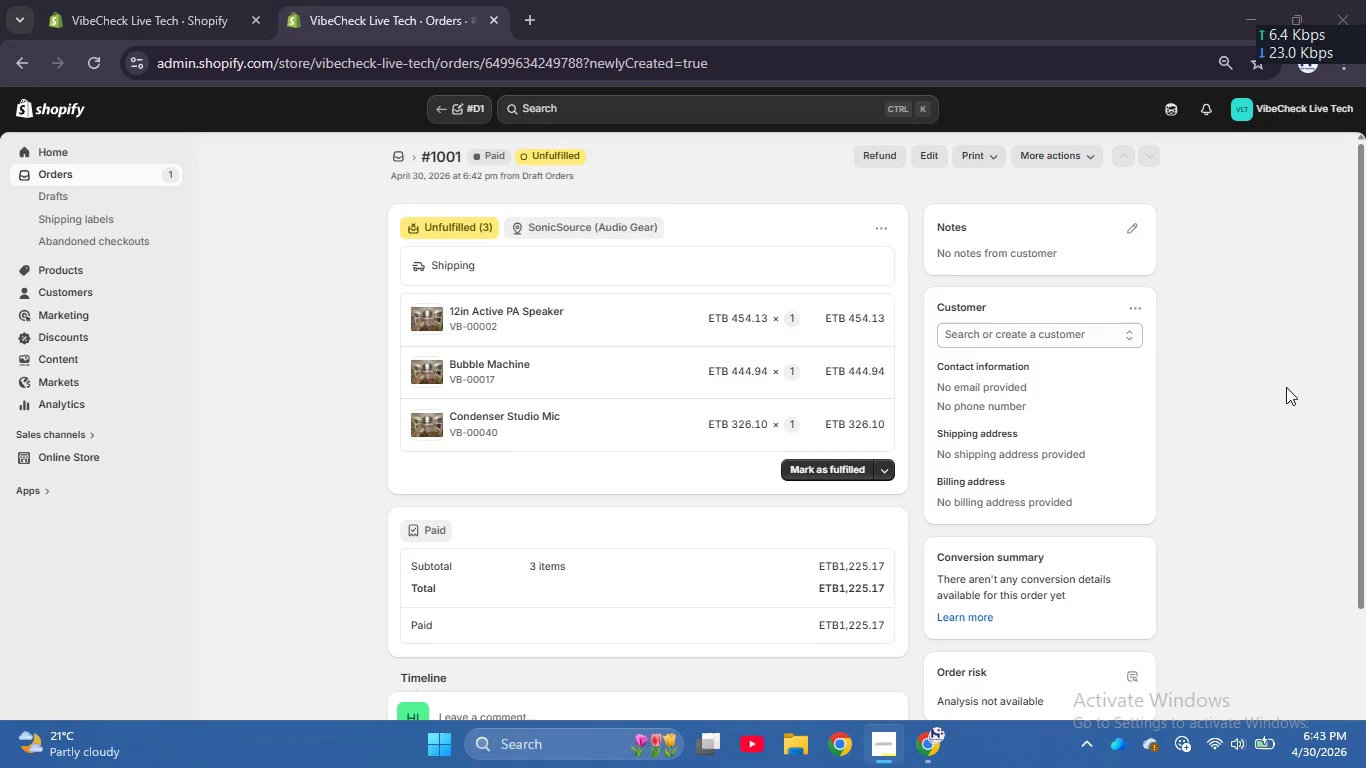 
scroll: coordinate [1073, 459], scroll_direction: up, amount: 3.0
 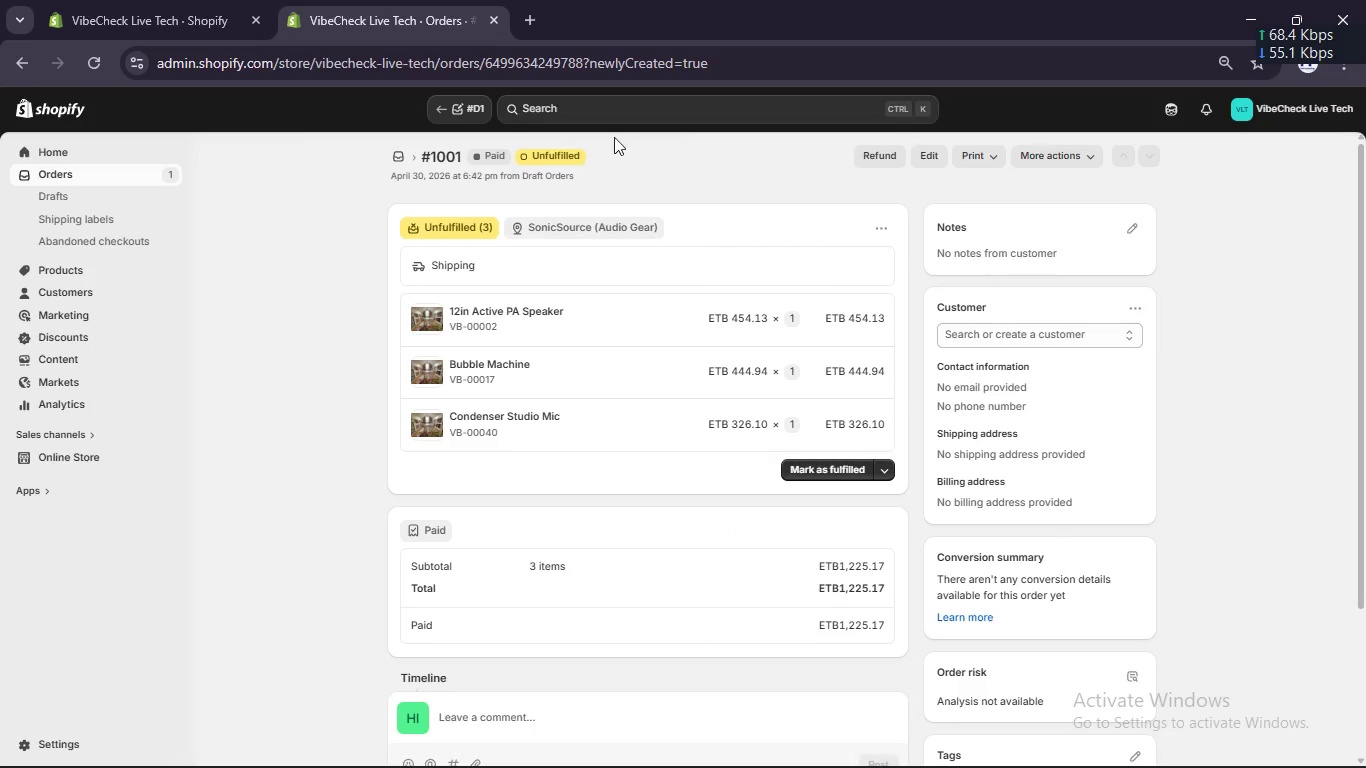 
left_click([570, 158])
 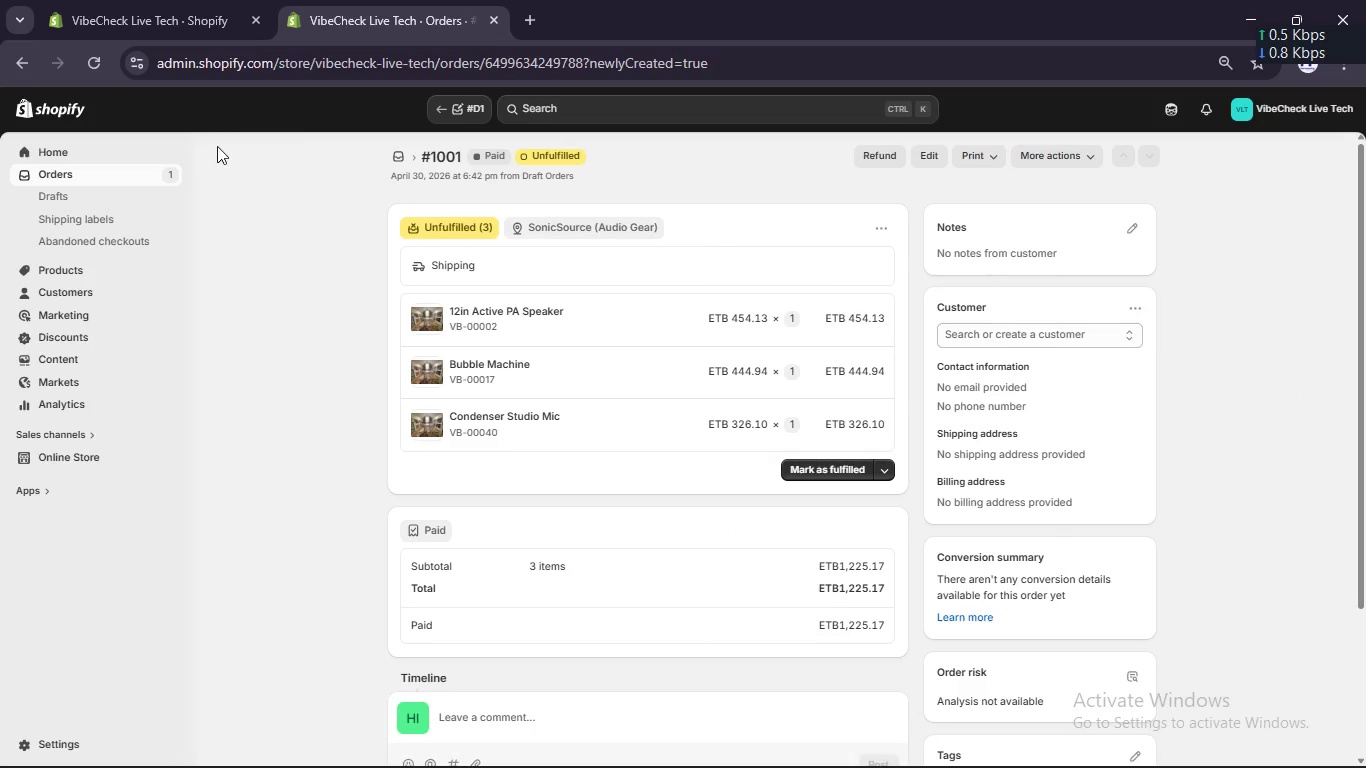 
left_click([84, 169])
 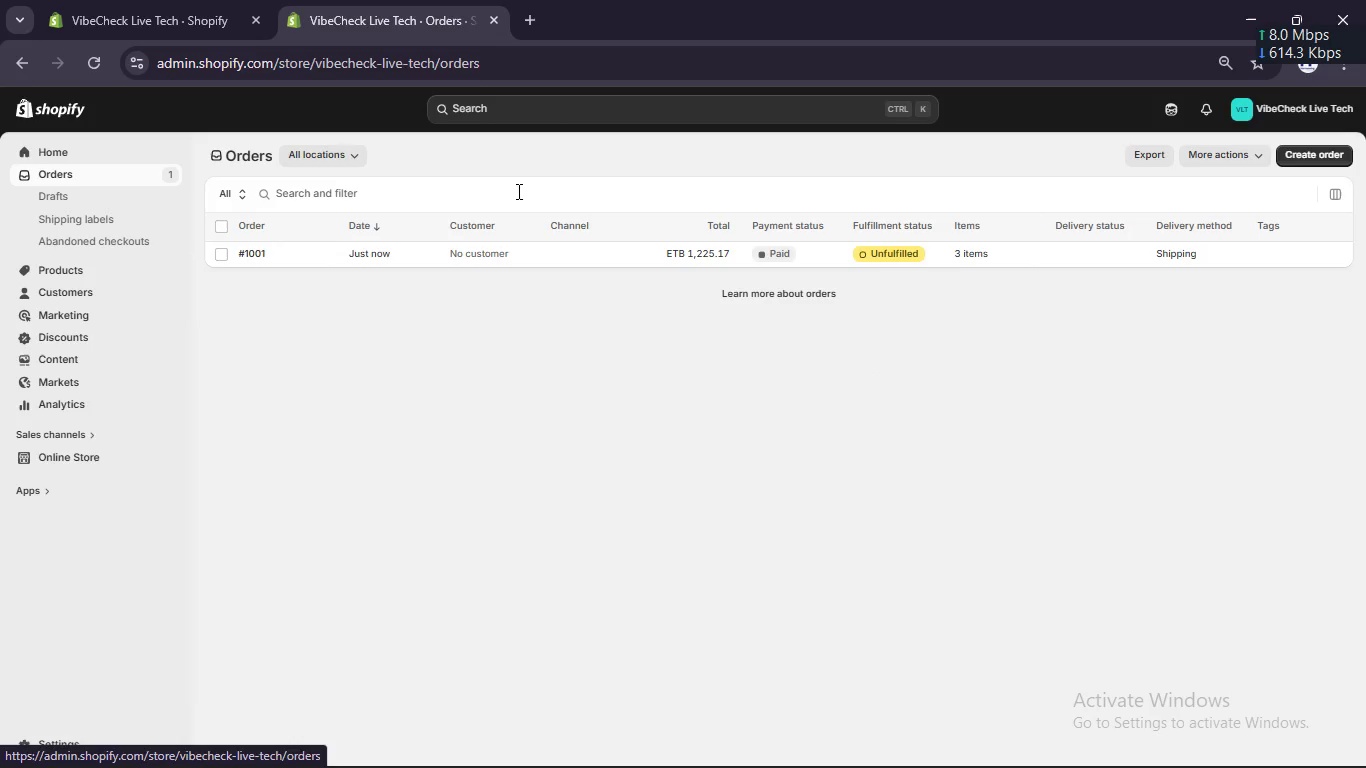 
scroll: coordinate [547, 255], scroll_direction: down, amount: 8.0
 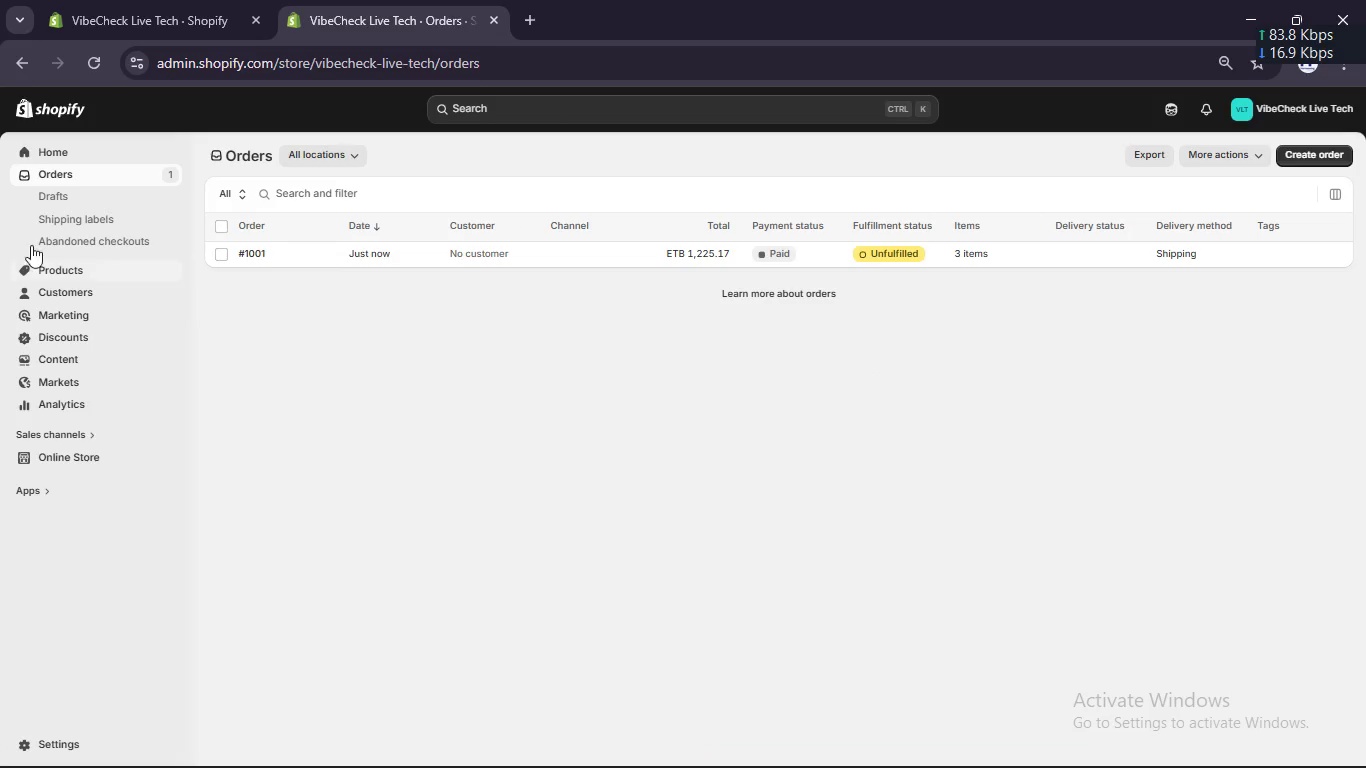 
left_click([82, 146])
 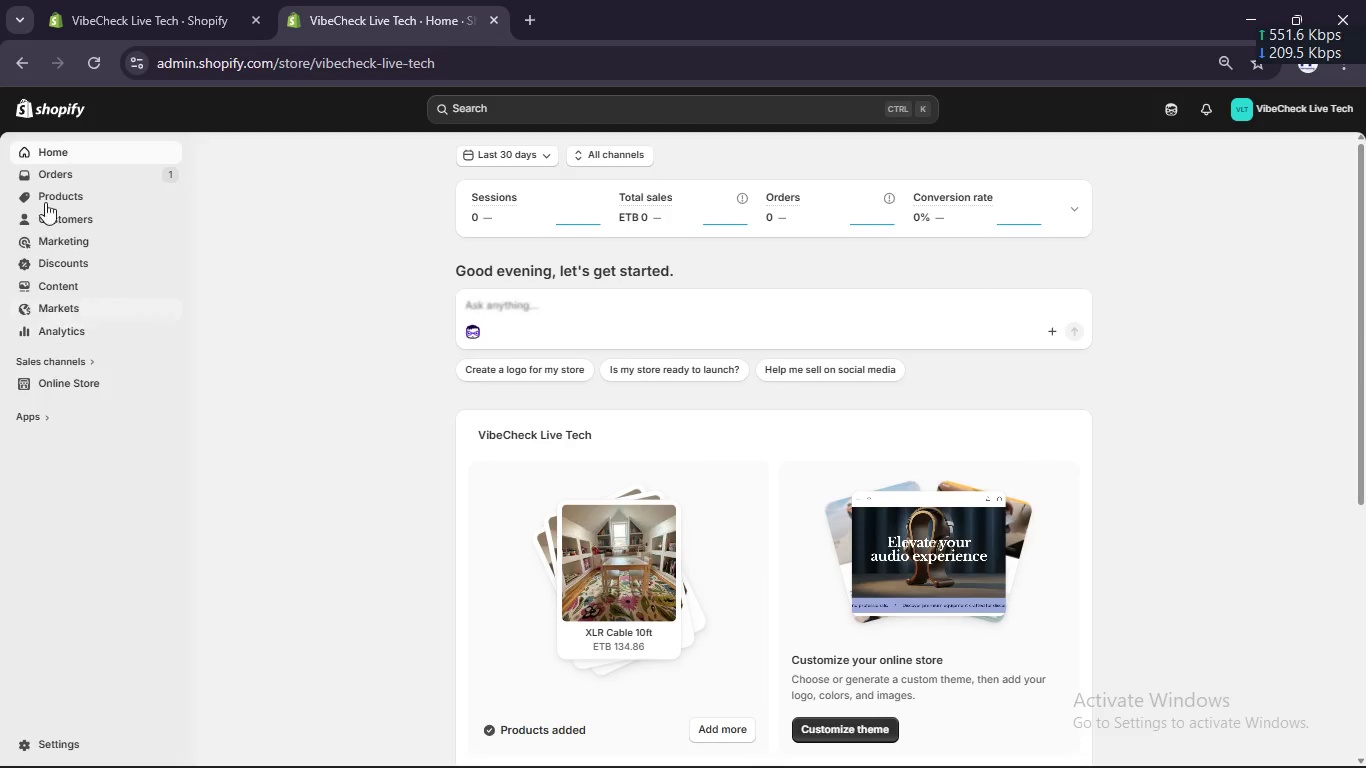 
left_click([80, 381])
 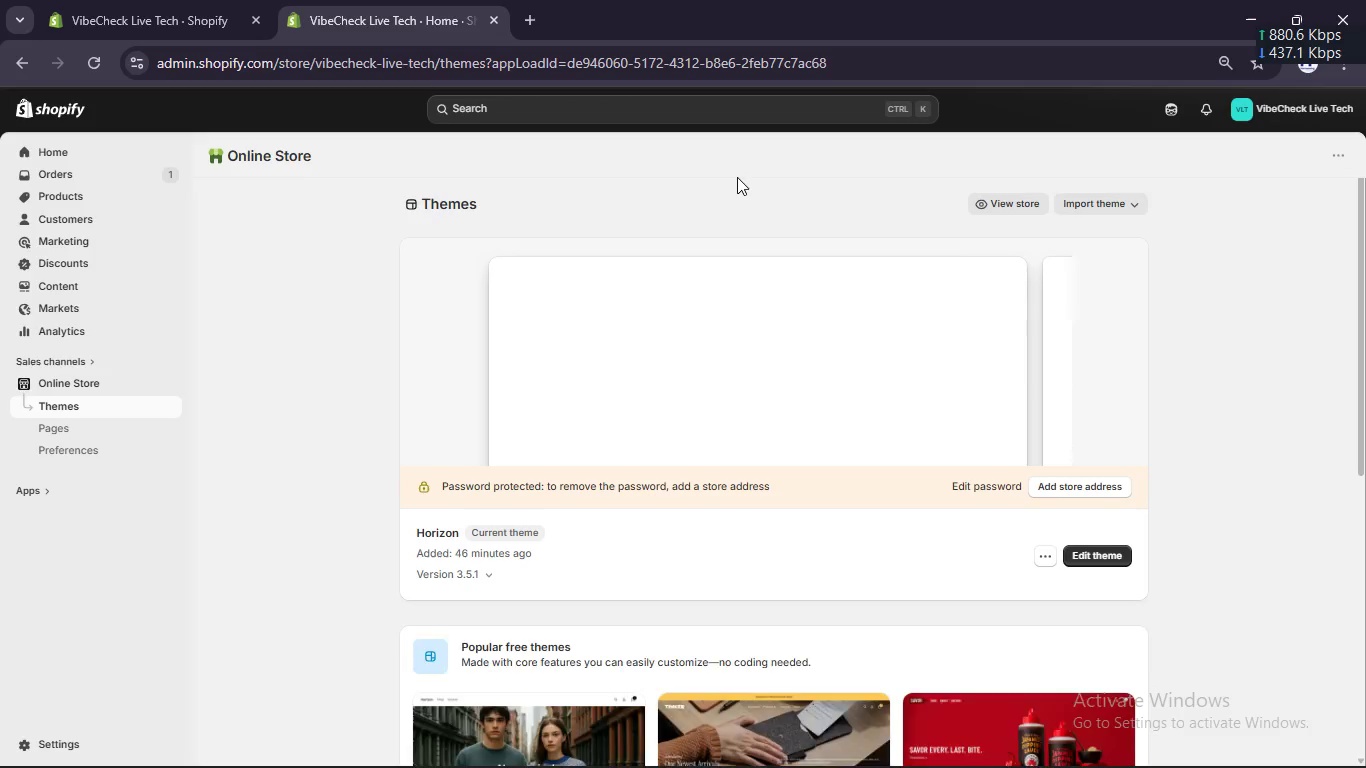 
wait(5.73)
 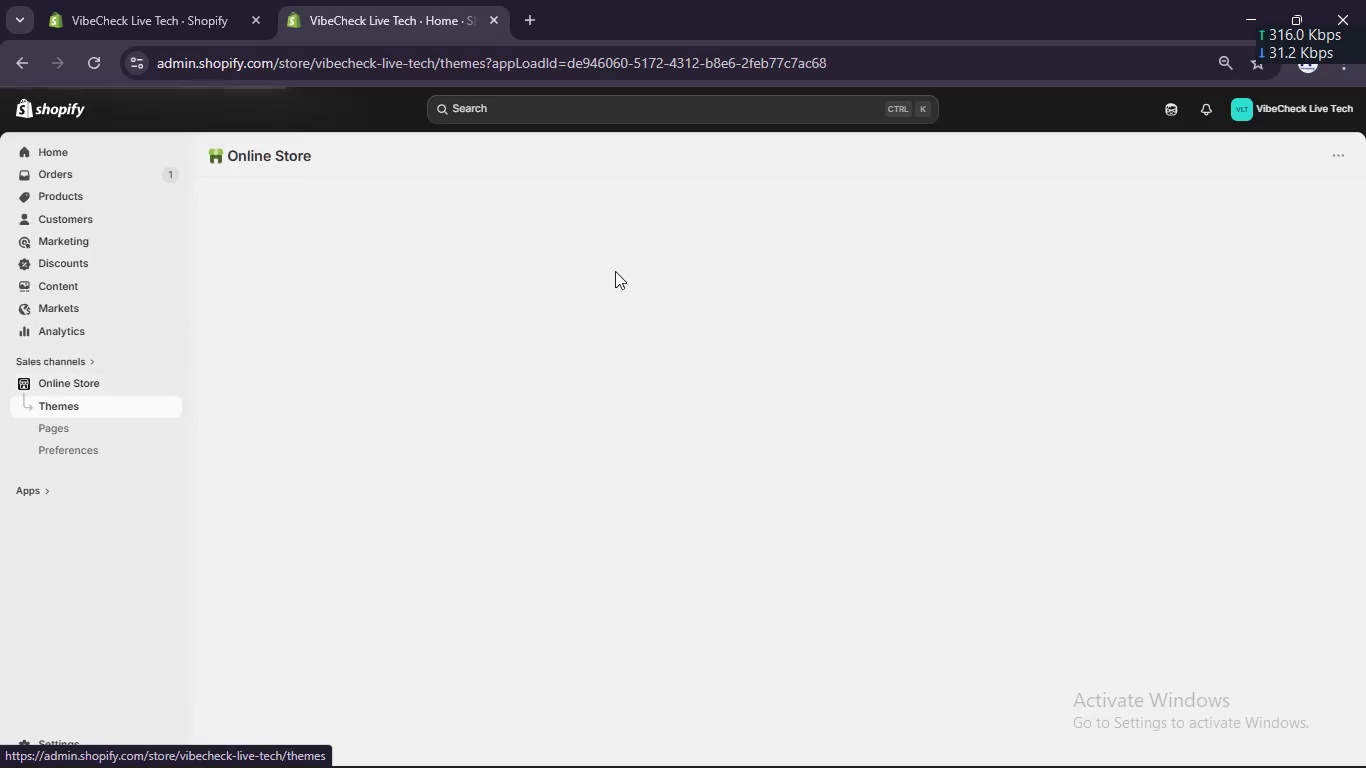 
scroll: coordinate [693, 259], scroll_direction: down, amount: 4.0
 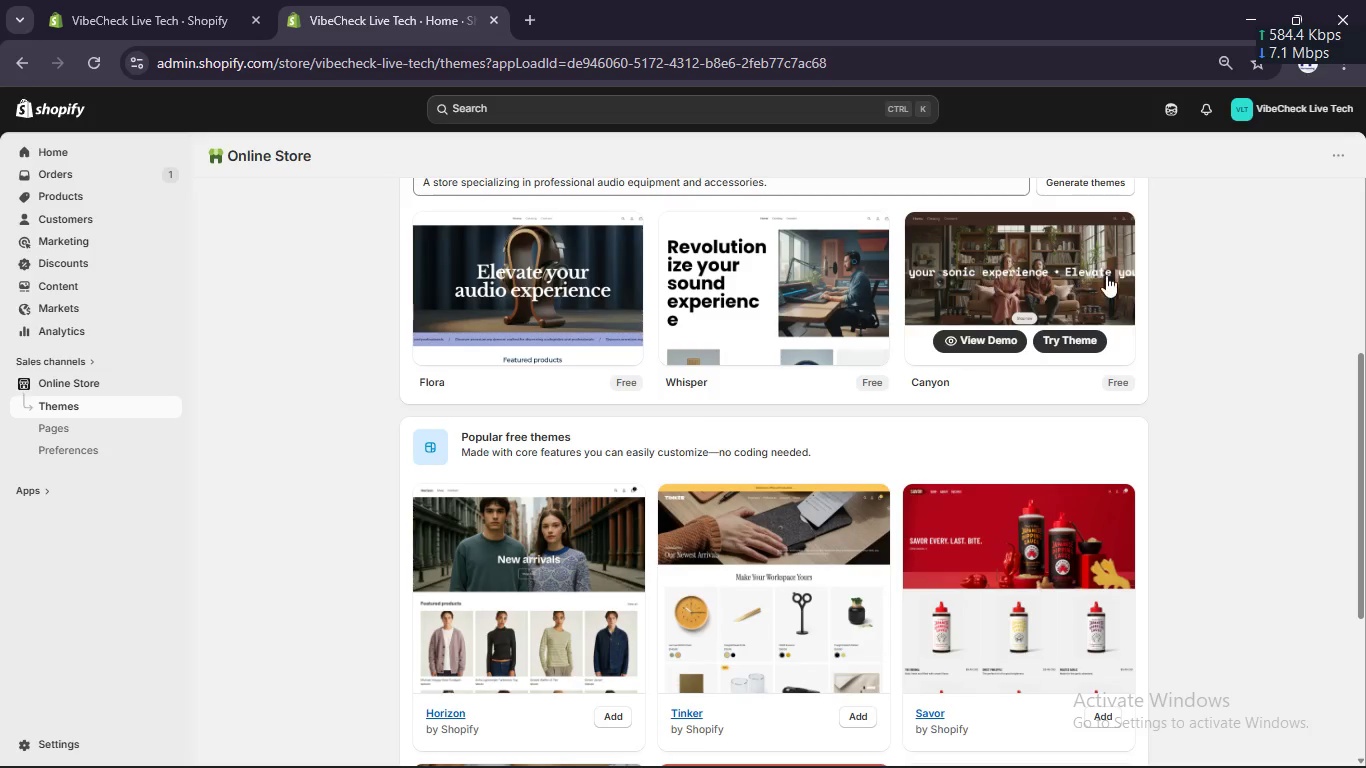 
wait(7.19)
 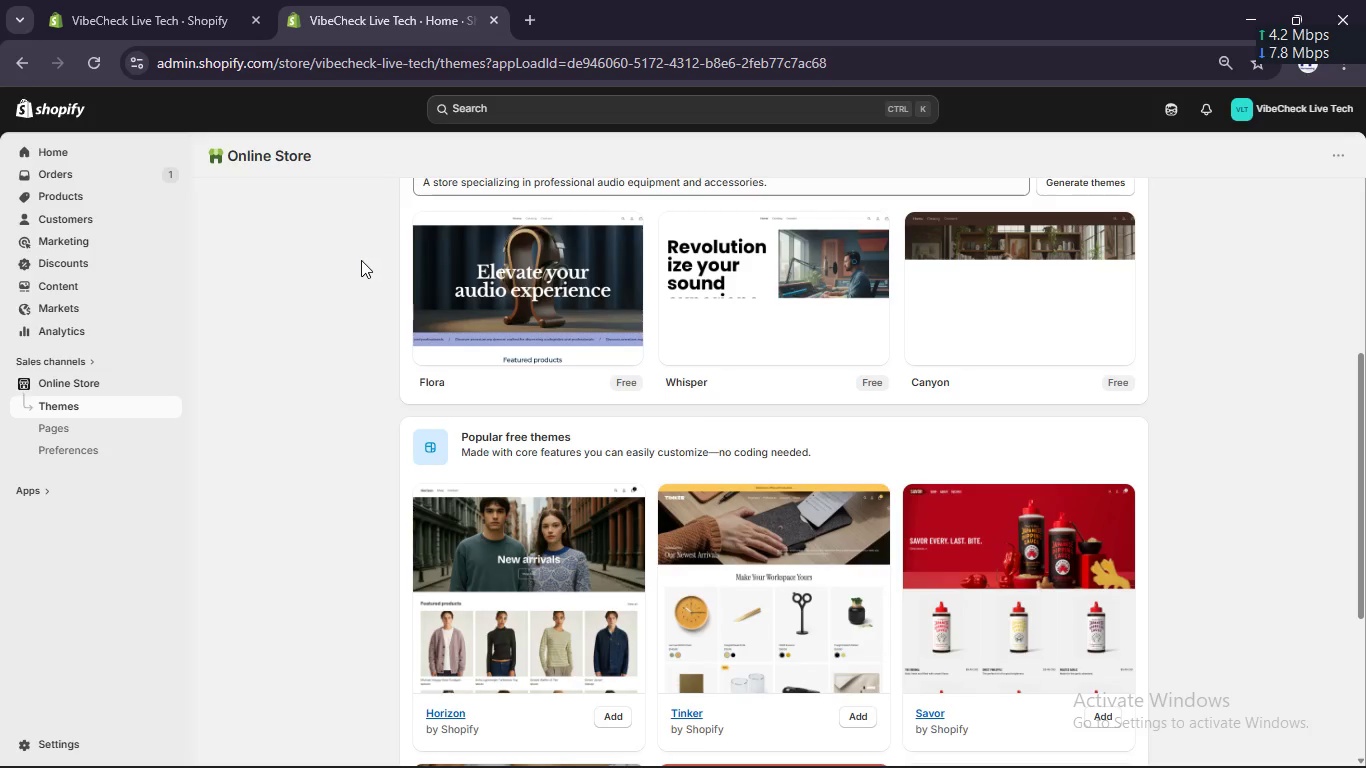 
left_click([1086, 339])
 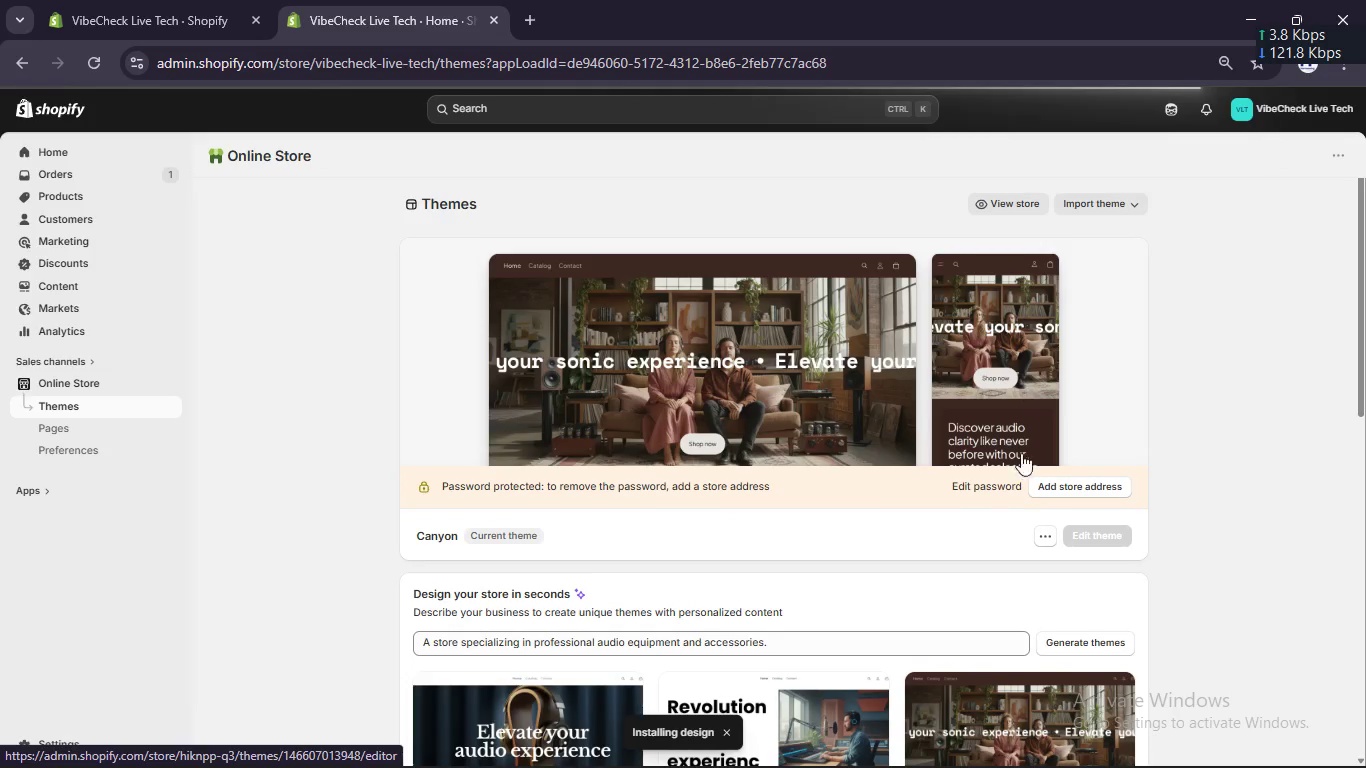 
wait(5.08)
 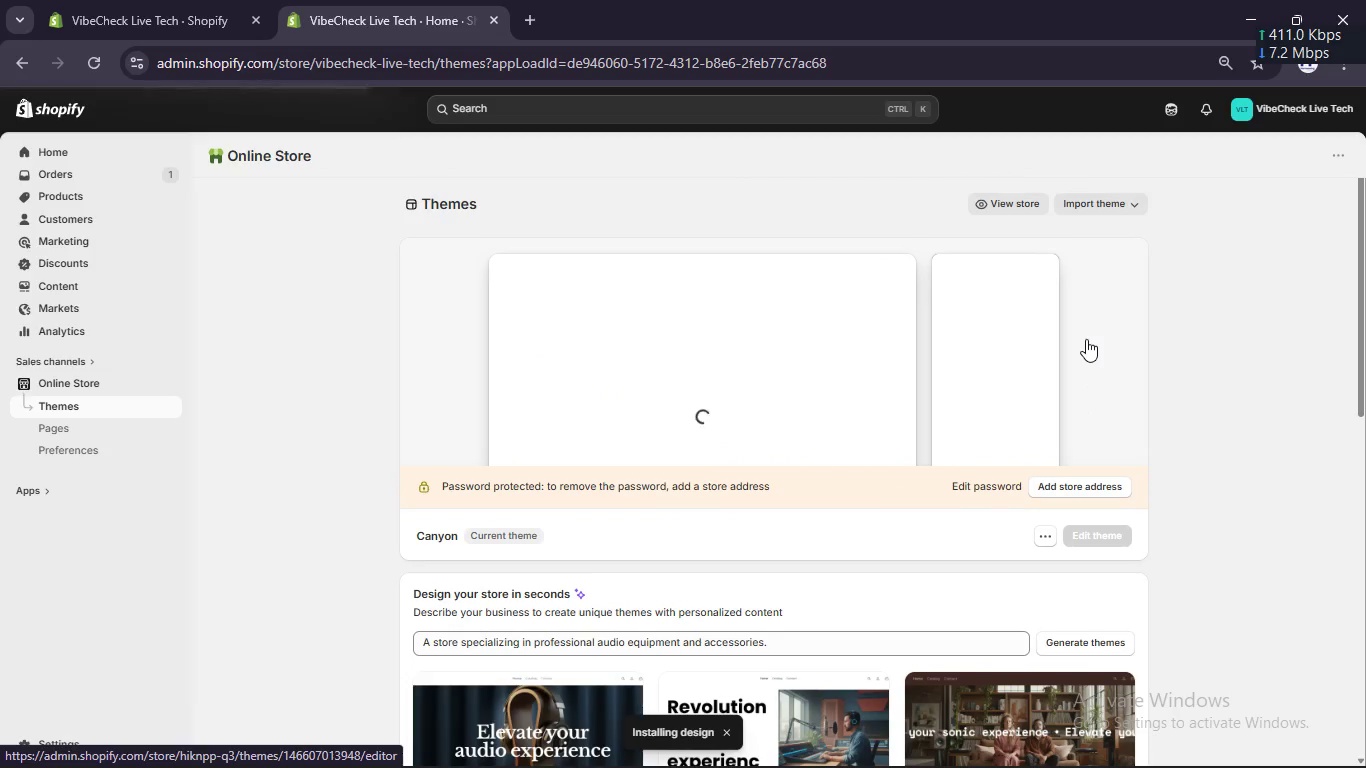 
left_click([1050, 484])